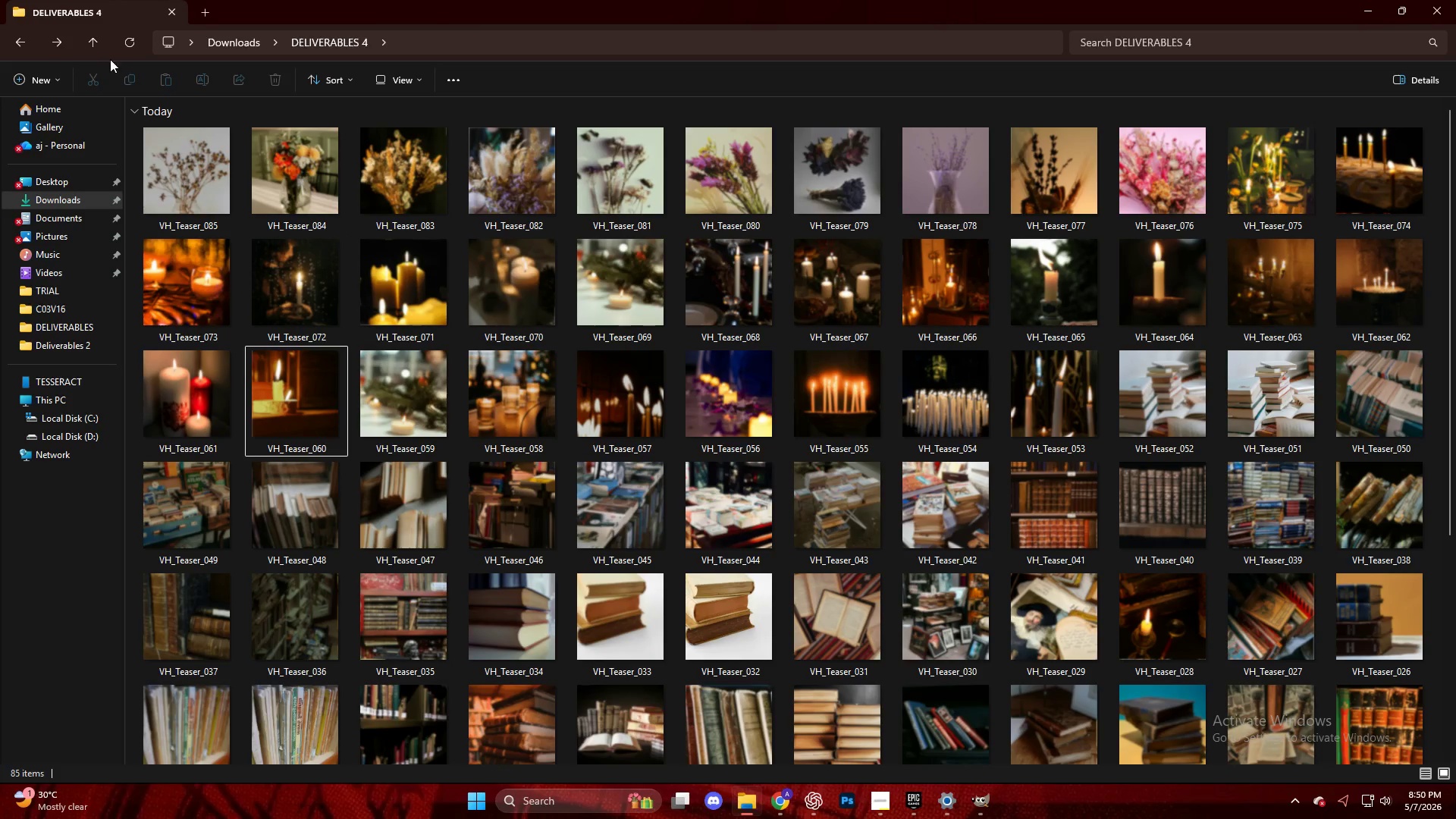 
left_click([124, 49])
 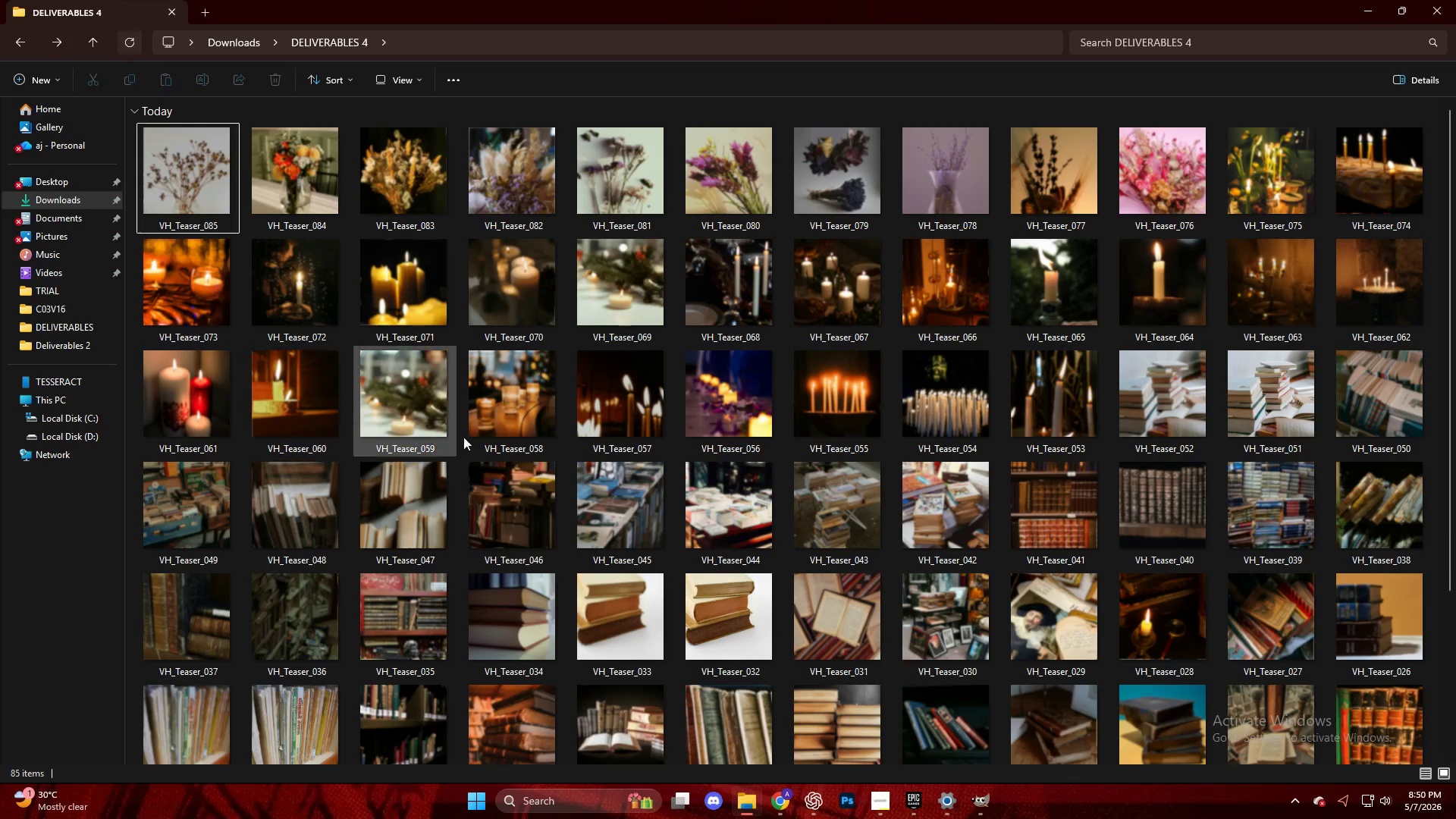 
left_click([742, 714])
 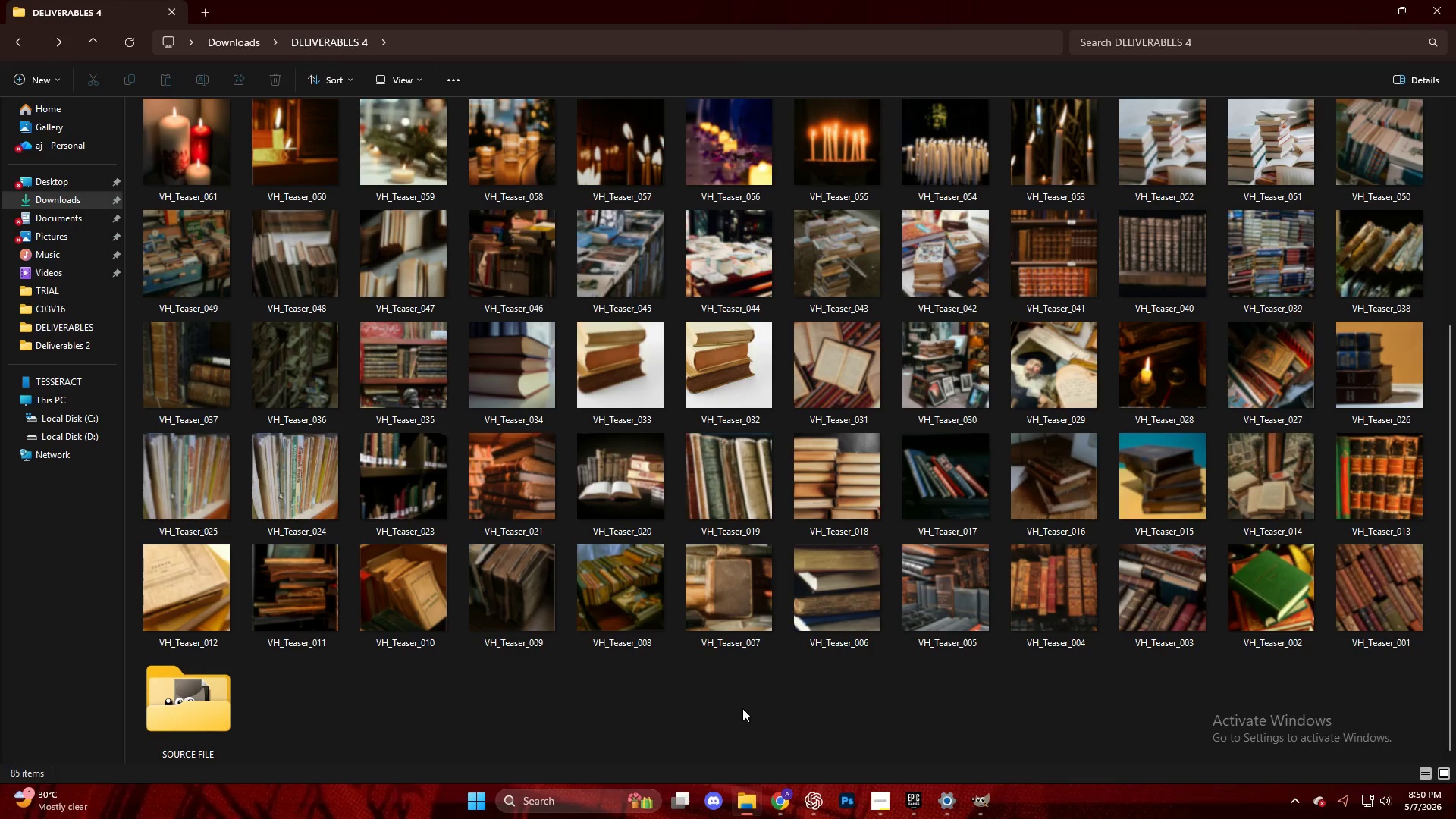 
scroll: coordinate [592, 549], scroll_direction: down, amount: 10.0
 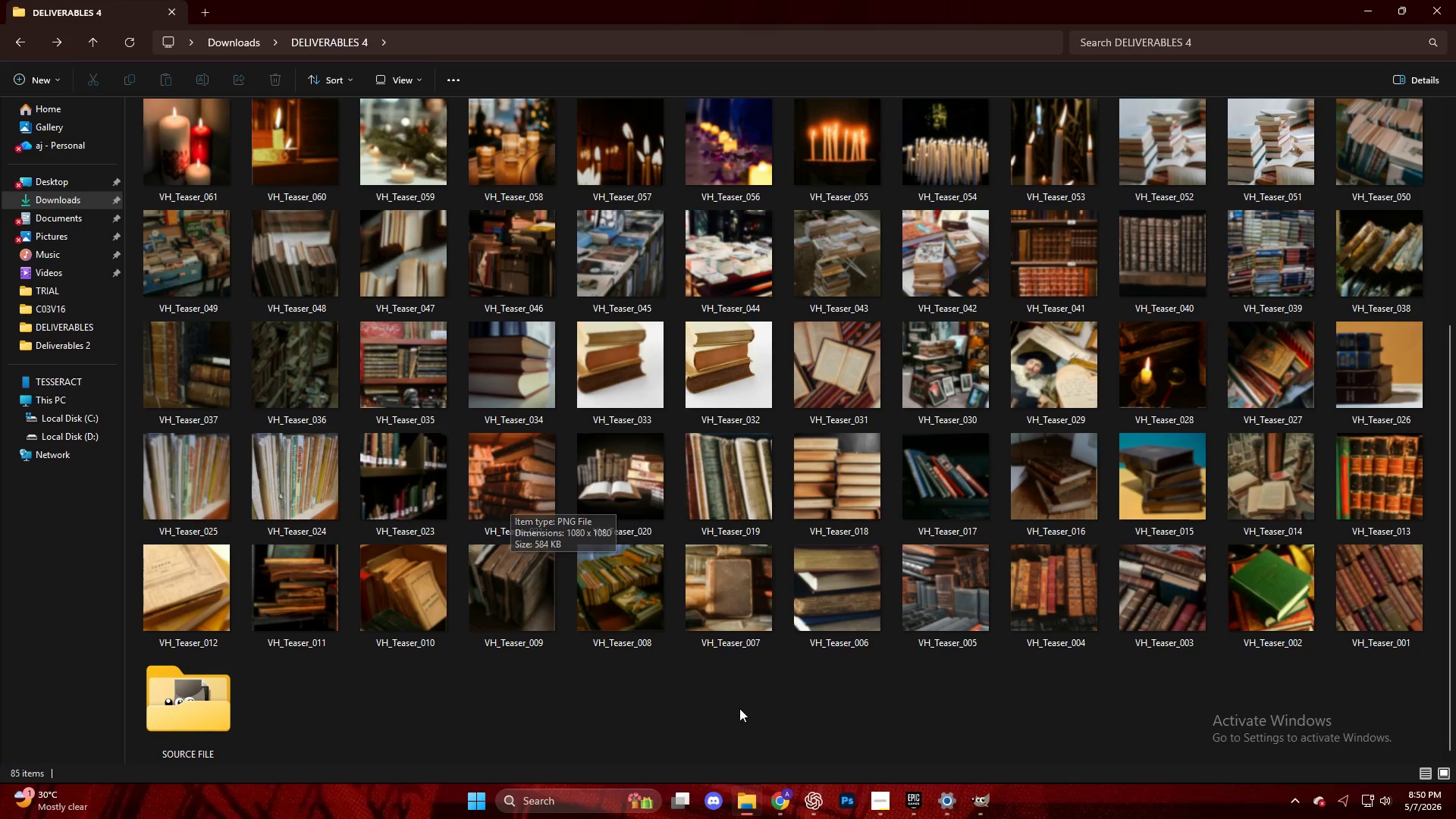 
mouse_move([742, 556])
 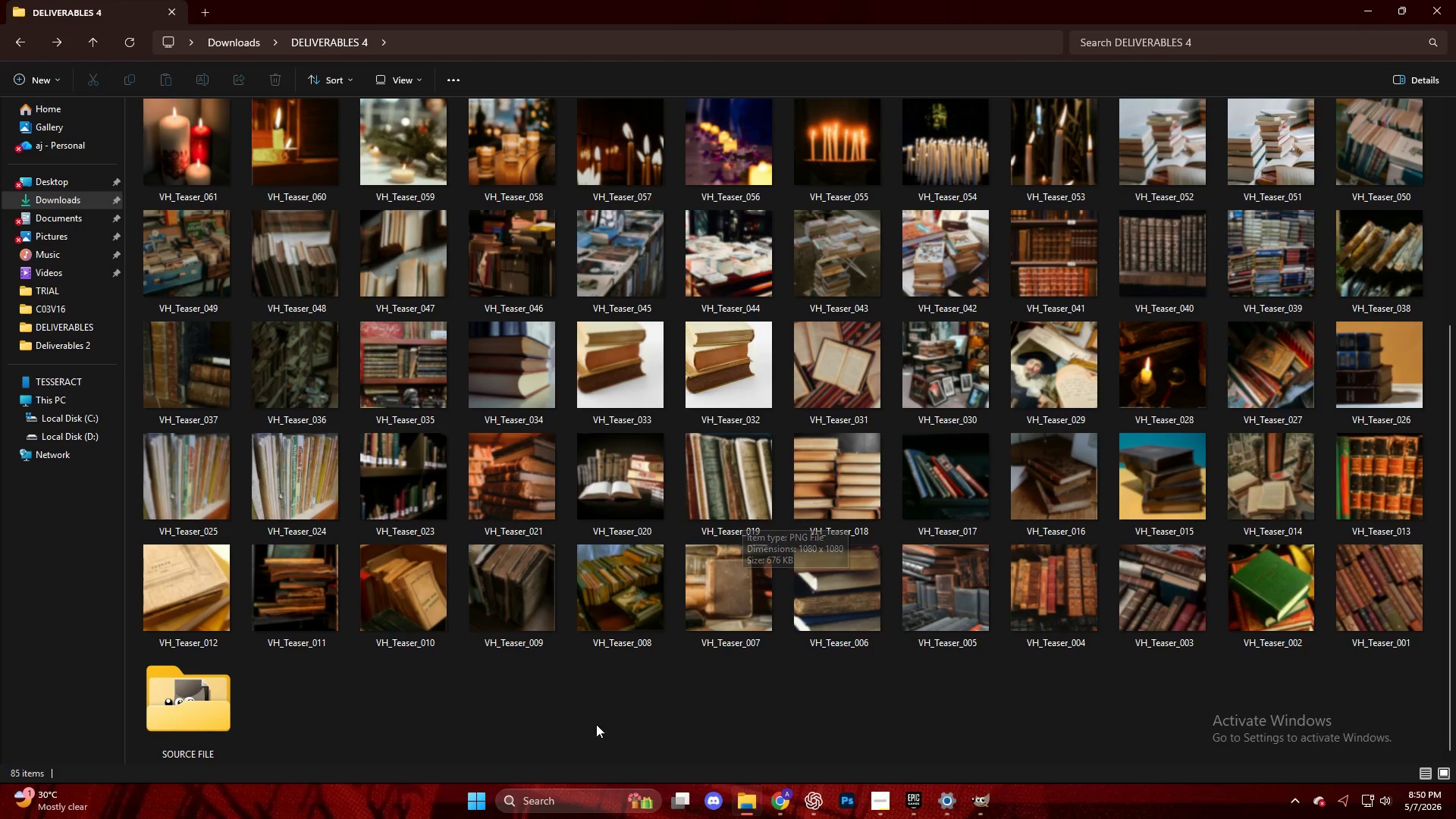 
left_click([595, 721])
 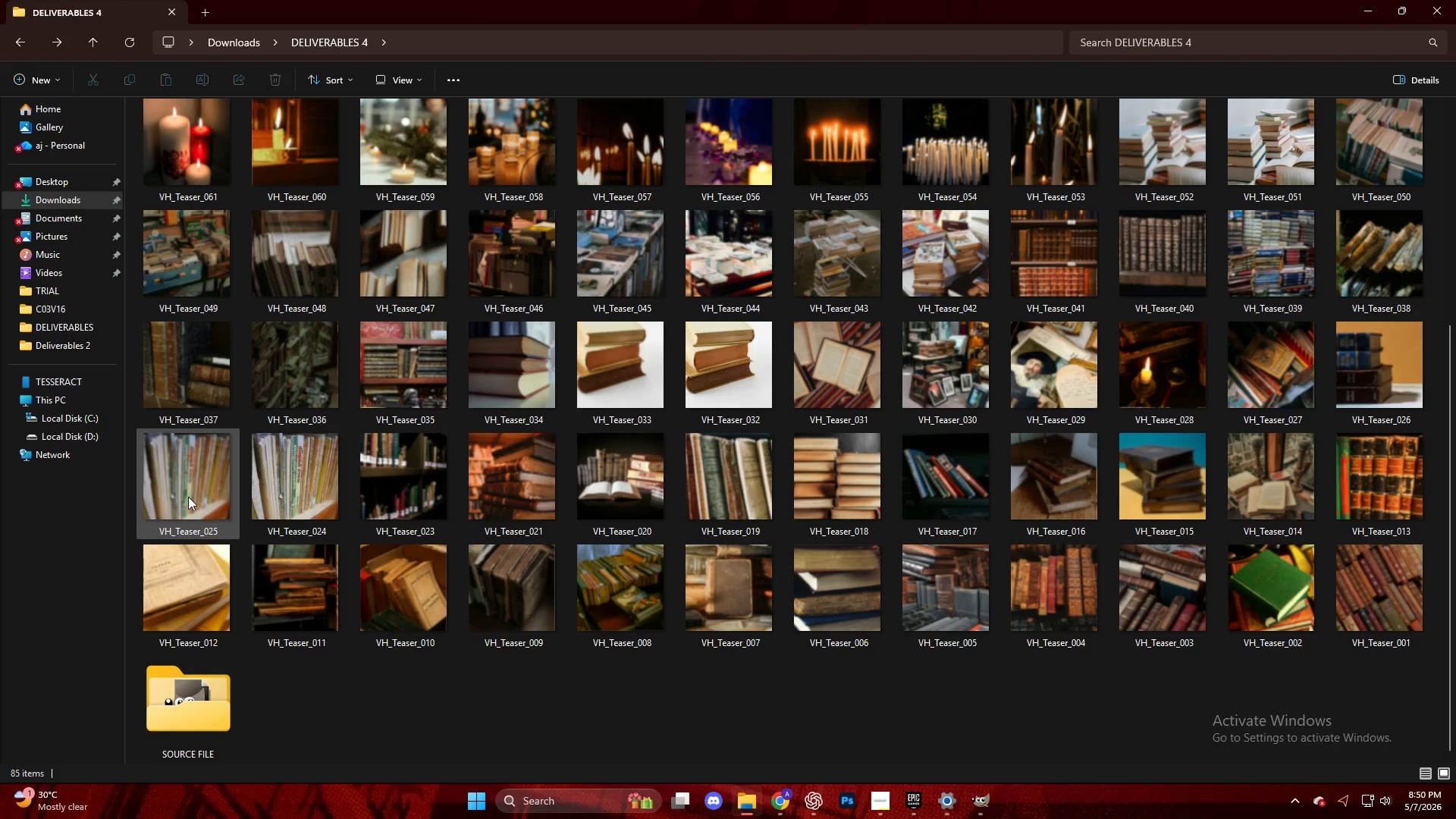 
wait(5.59)
 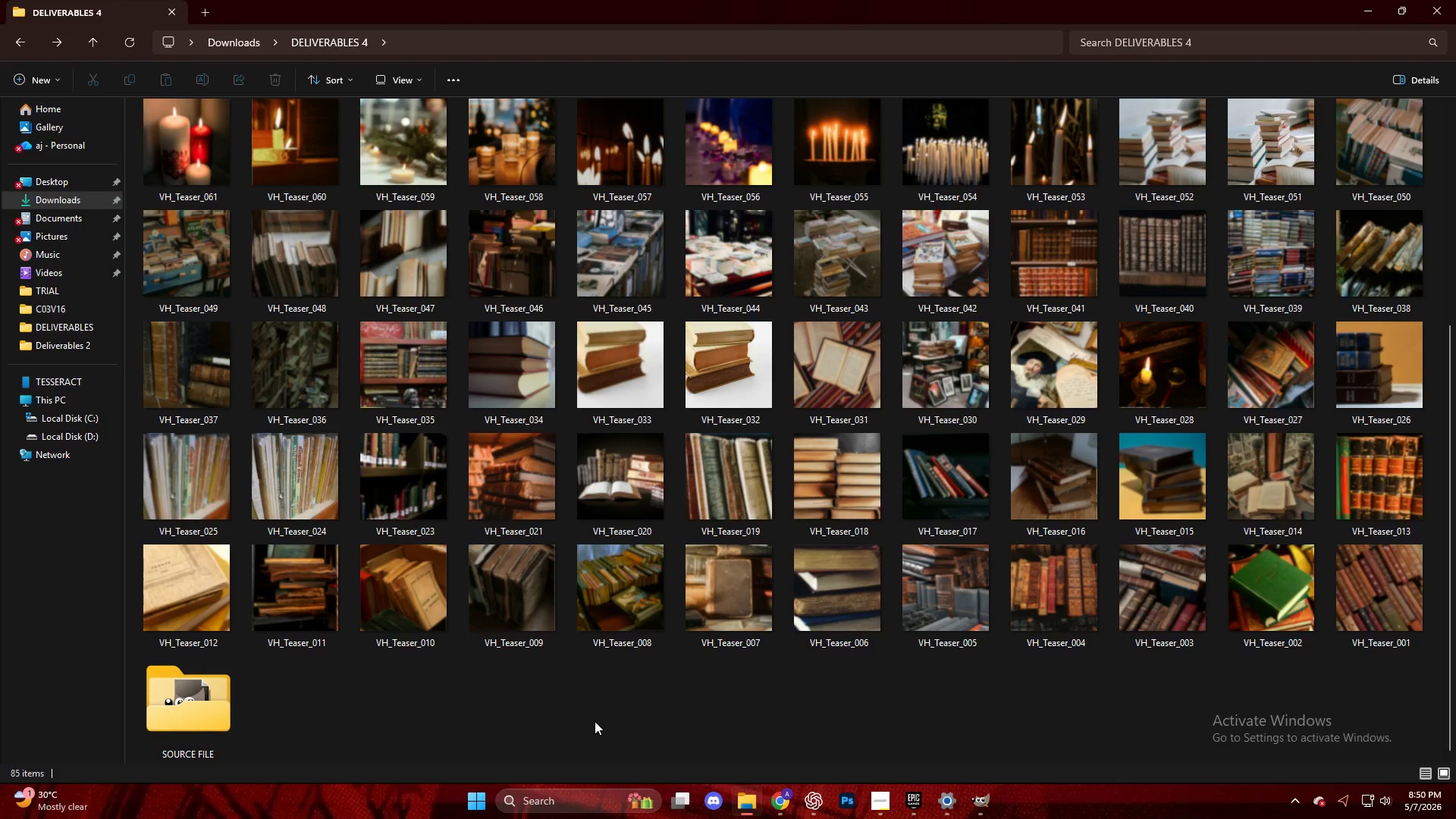 
left_click([783, 795])
 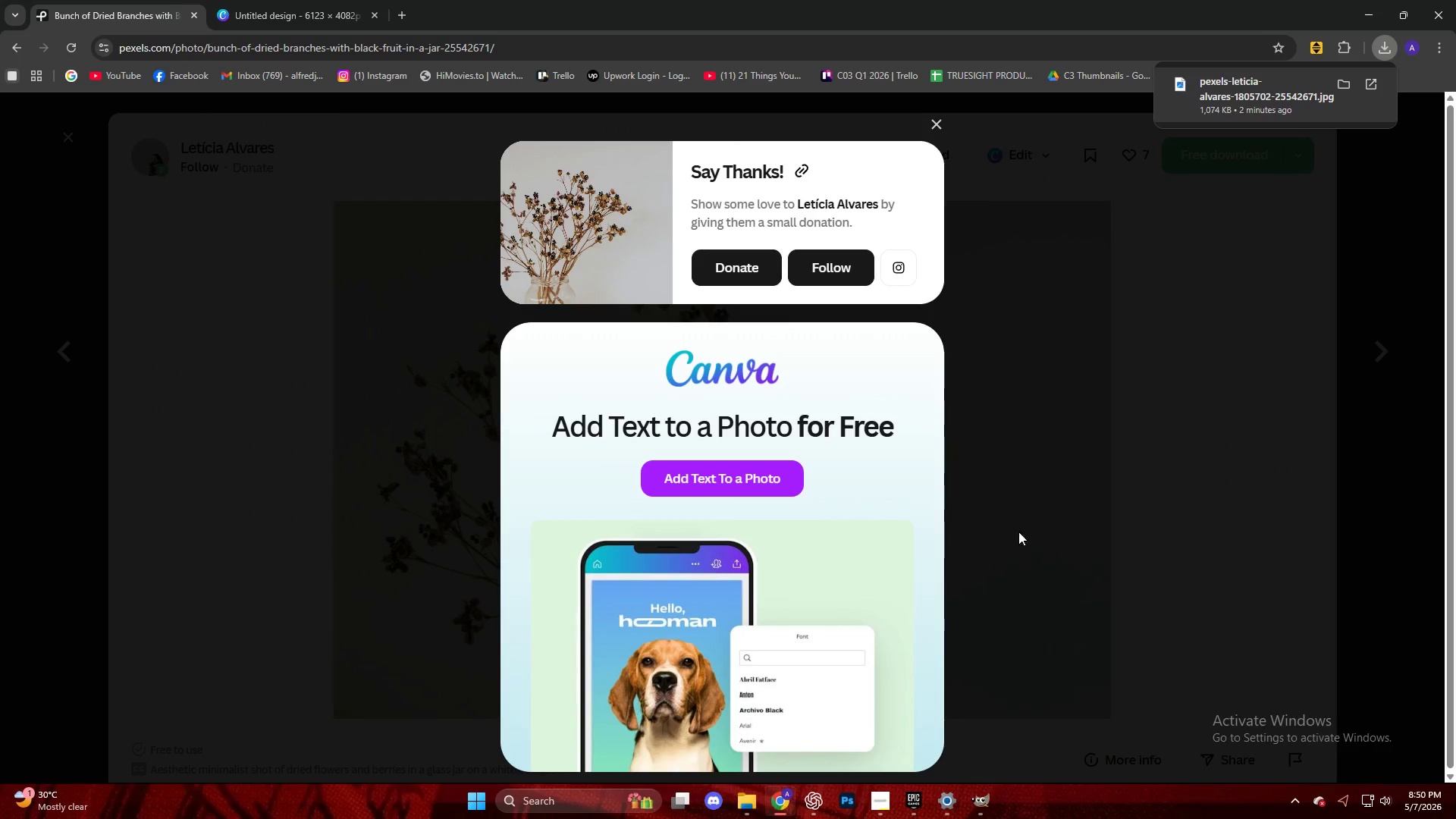 
left_click([1172, 449])
 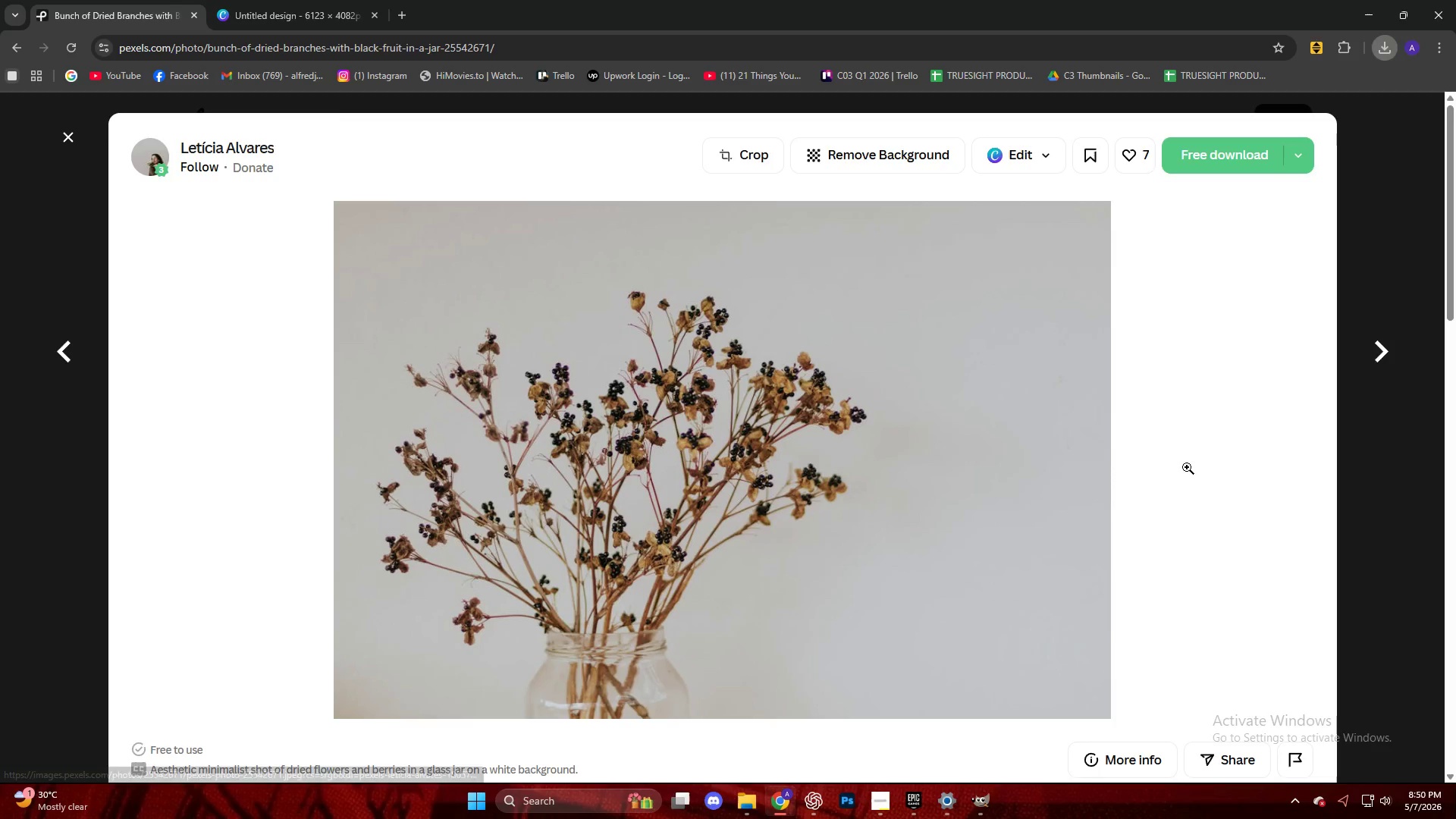 
key(Escape)
 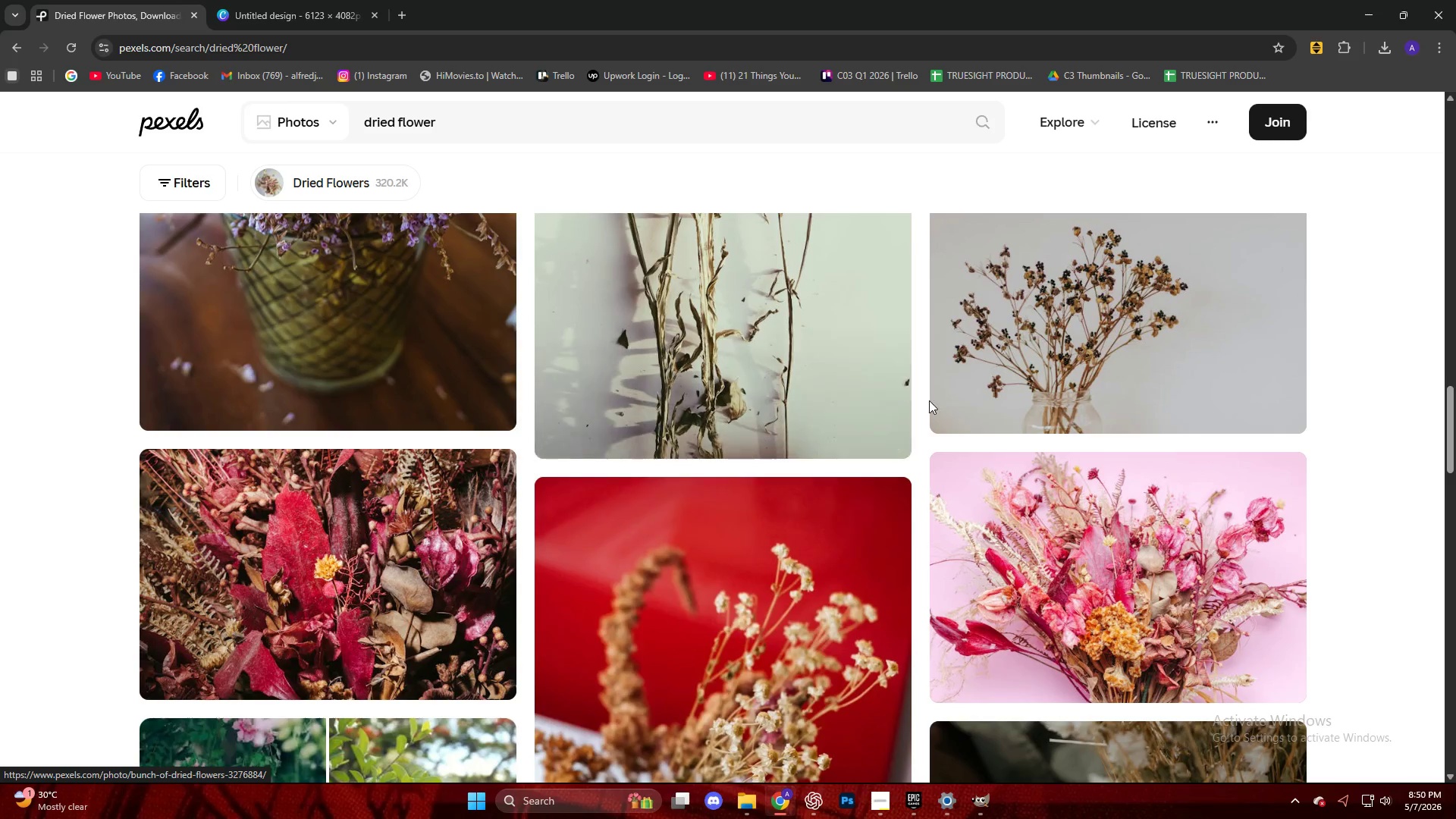 
scroll: coordinate [487, 444], scroll_direction: down, amount: 18.0
 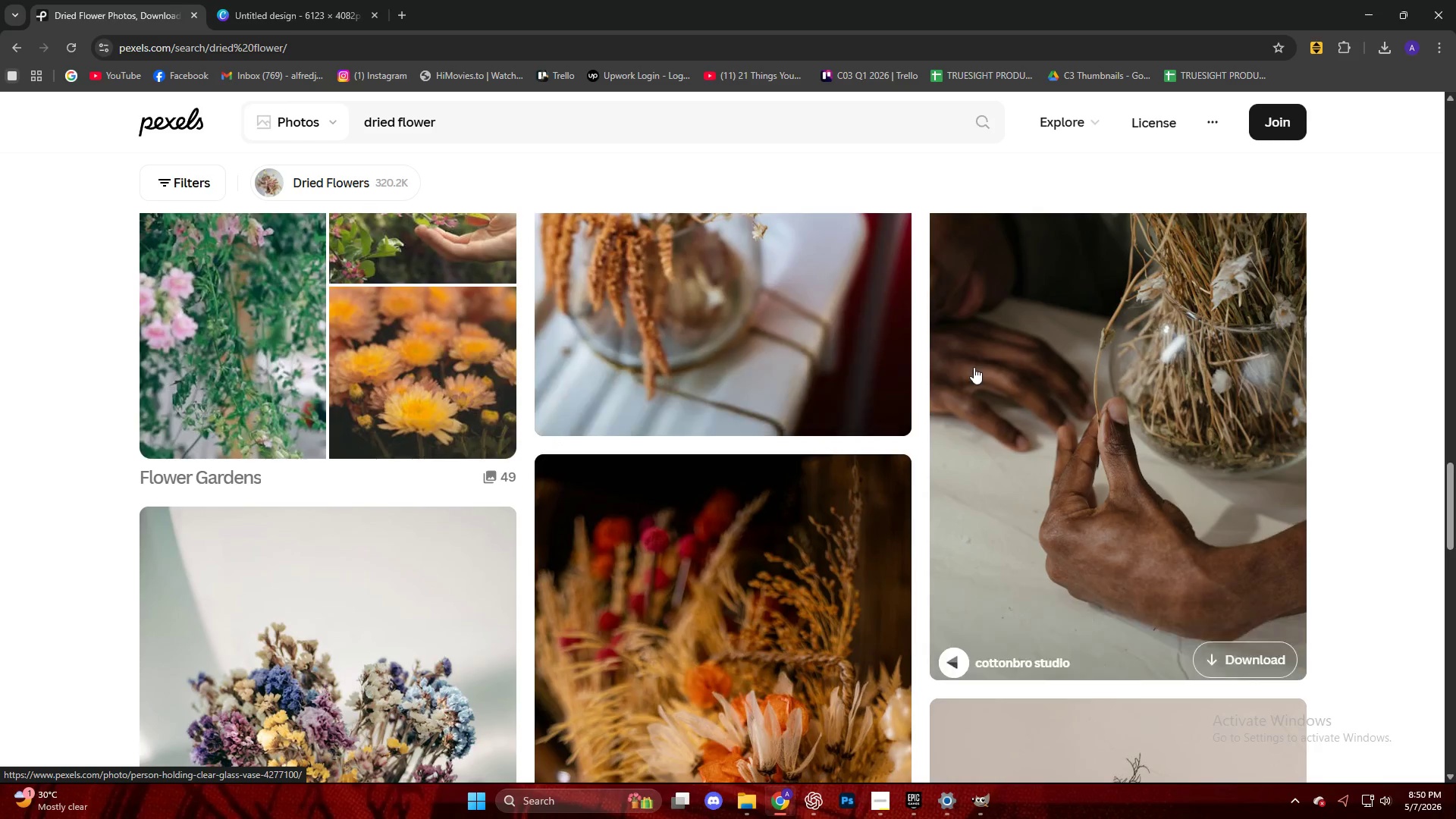 
left_click([974, 367])
 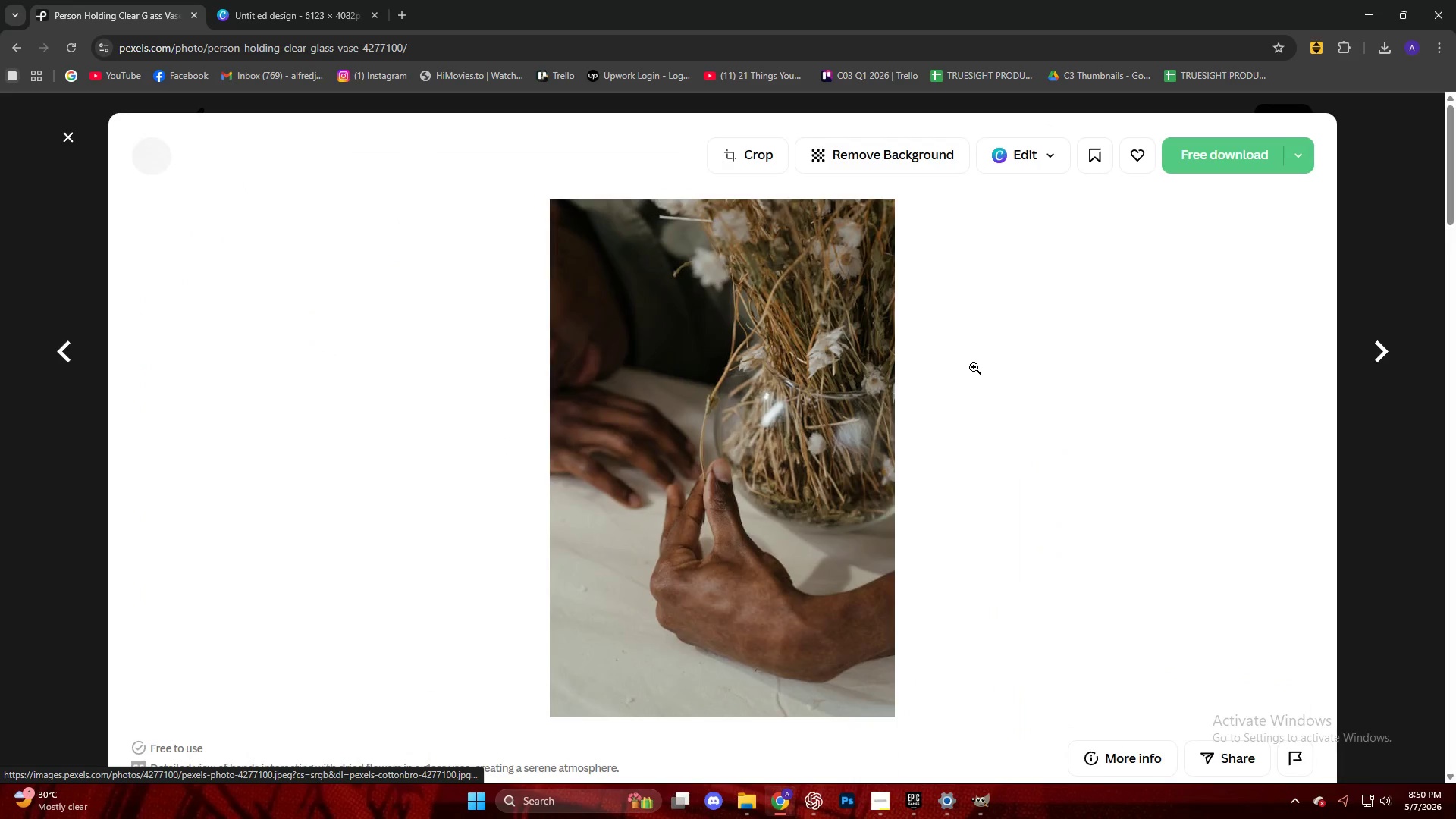 
key(Escape)
 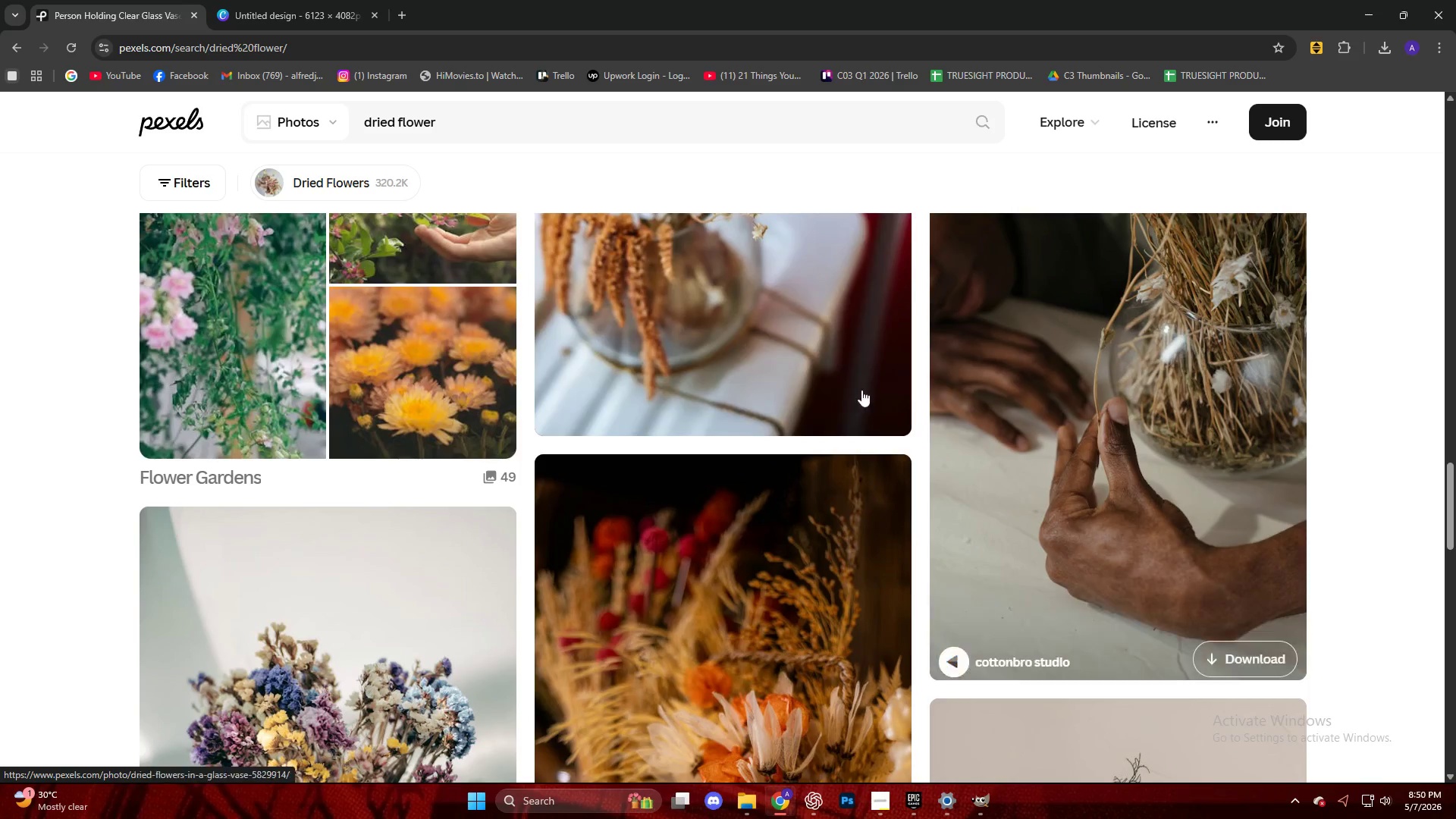 
scroll: coordinate [607, 428], scroll_direction: down, amount: 5.0
 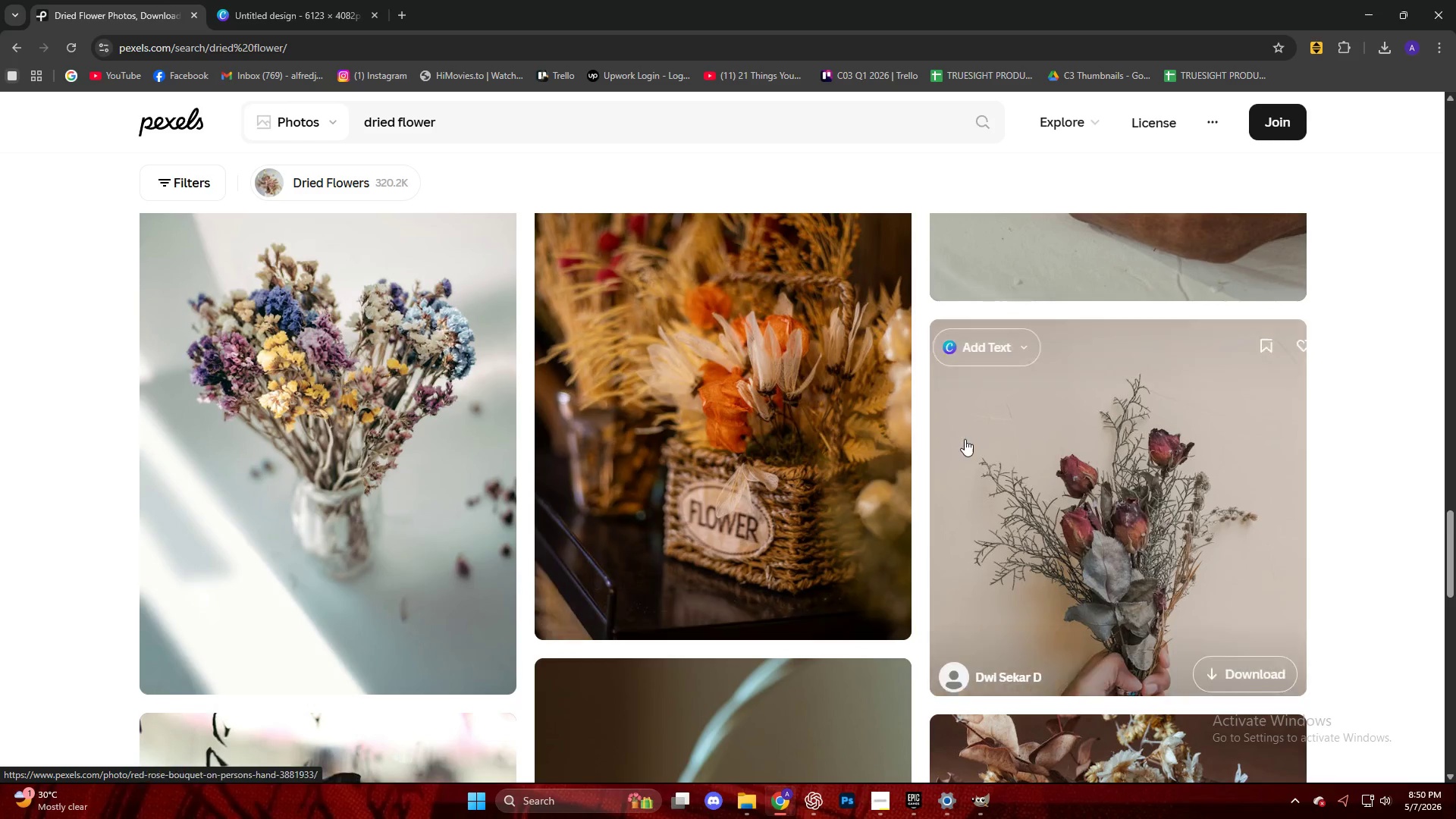 
left_click([494, 412])
 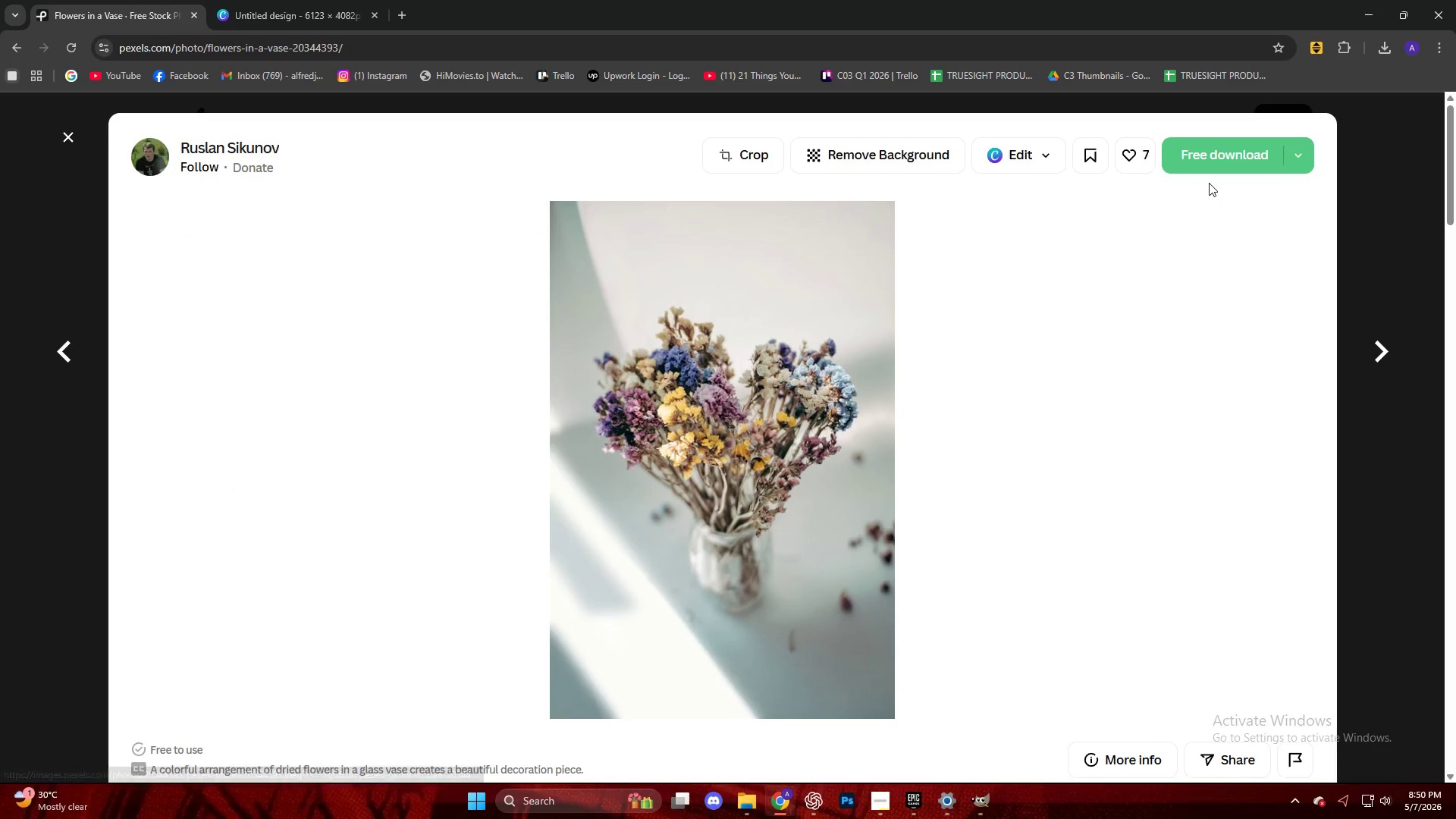 
double_click([1205, 162])
 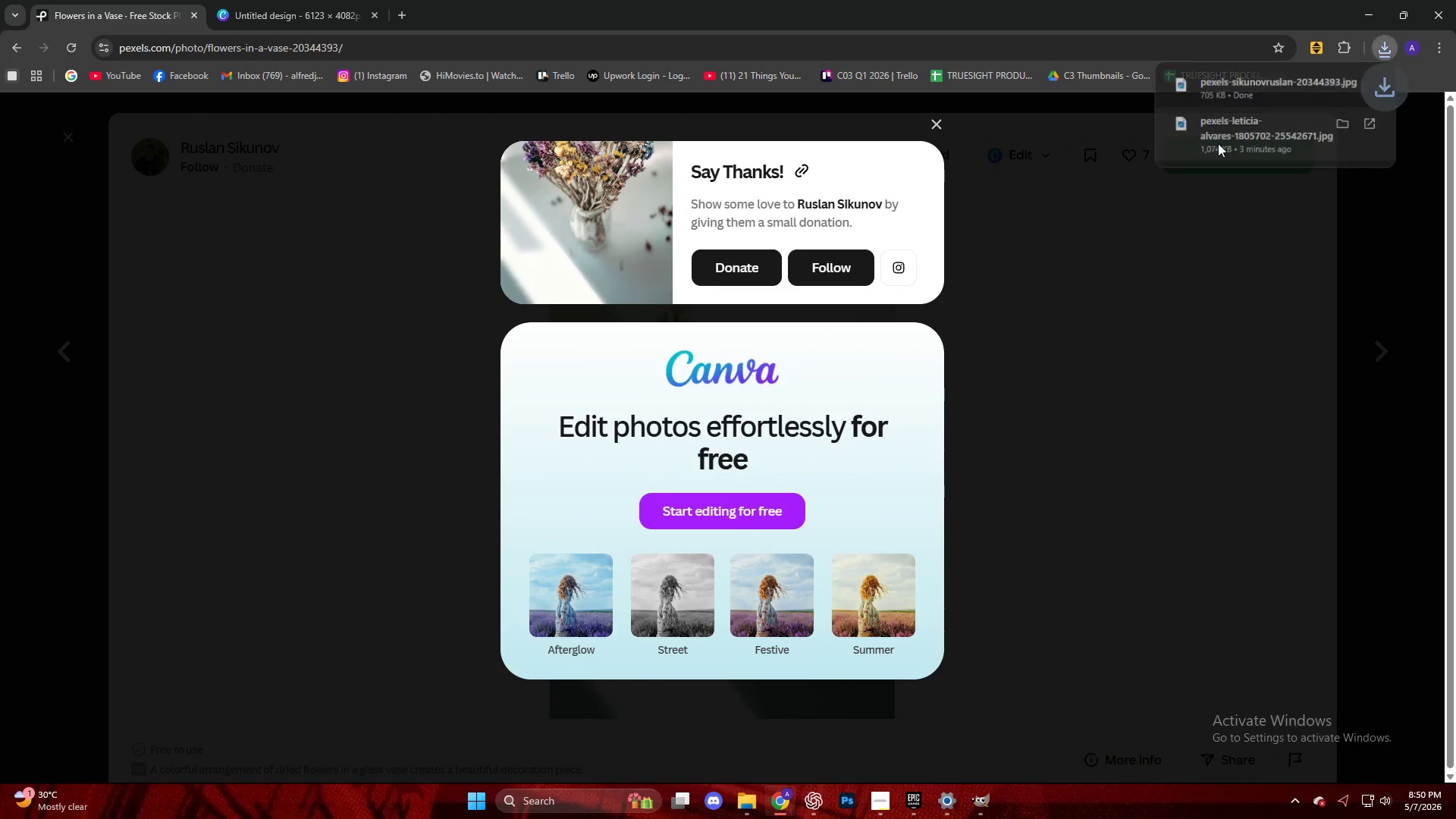 
left_click_drag(start_coordinate=[1272, 97], to_coordinate=[906, 502])
 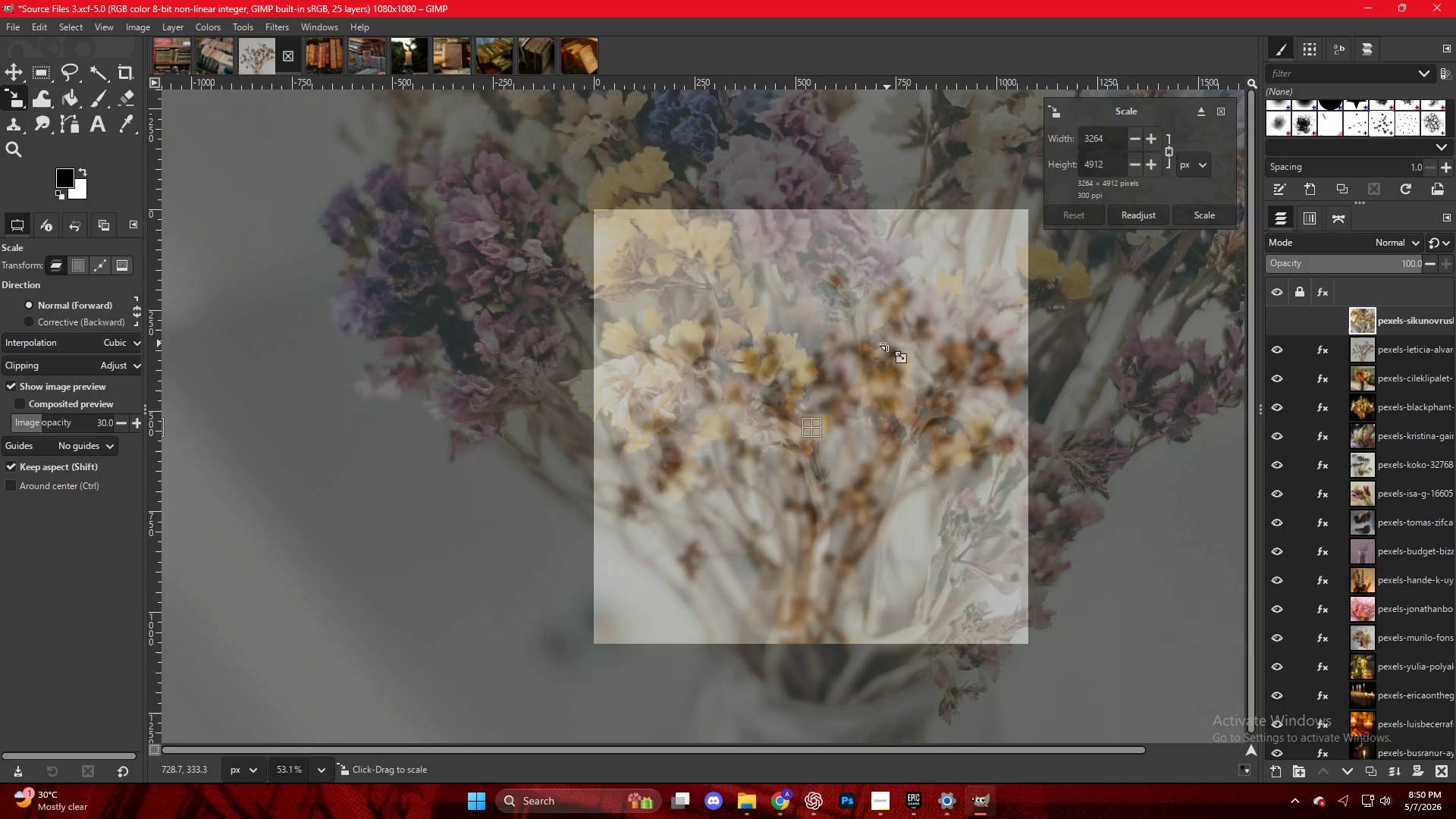 
hold_key(key=ControlLeft, duration=3.58)
scroll: coordinate [887, 344], scroll_direction: down, amount: 9.0
 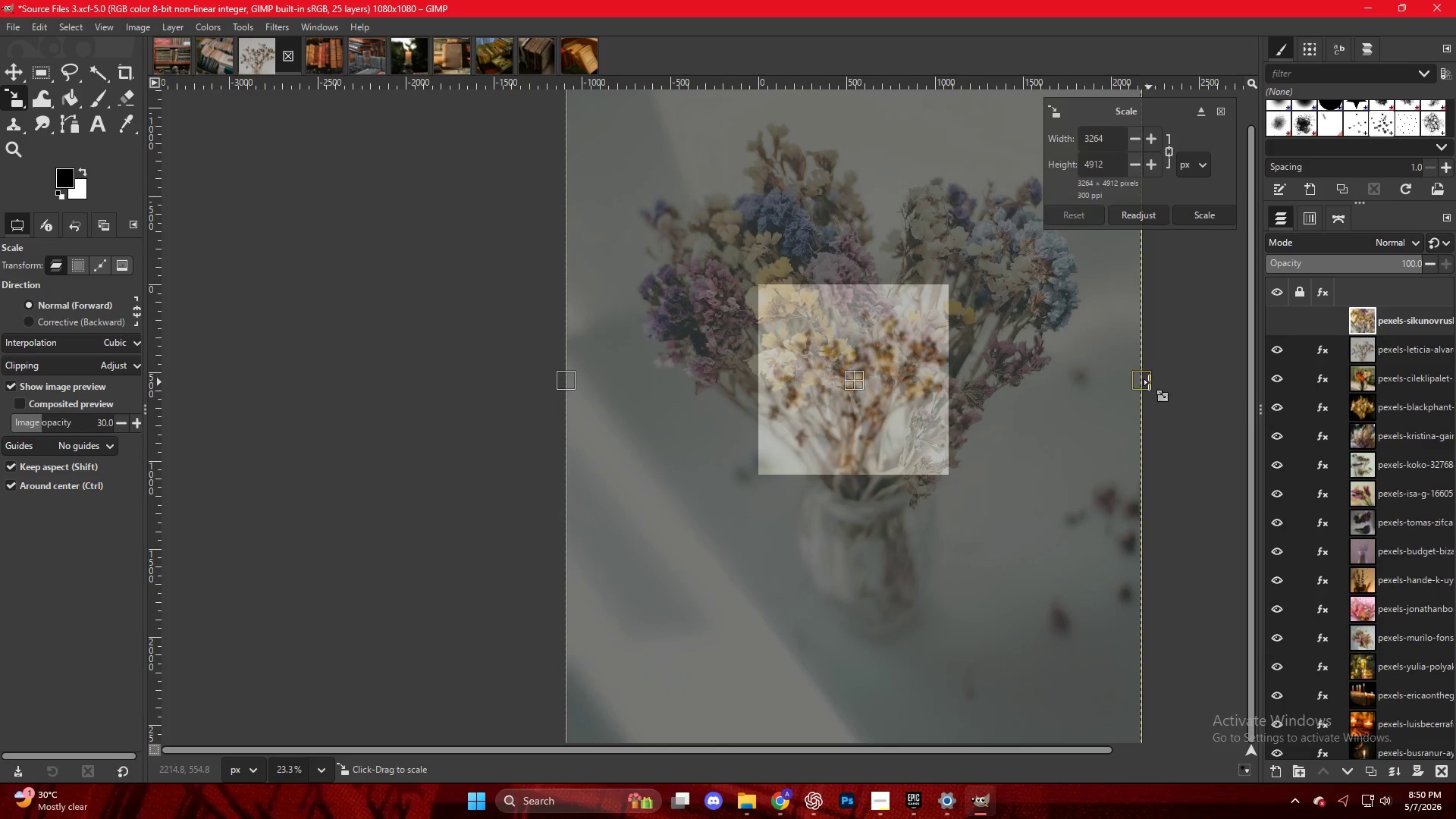 
left_click_drag(start_coordinate=[1147, 382], to_coordinate=[952, 369])
 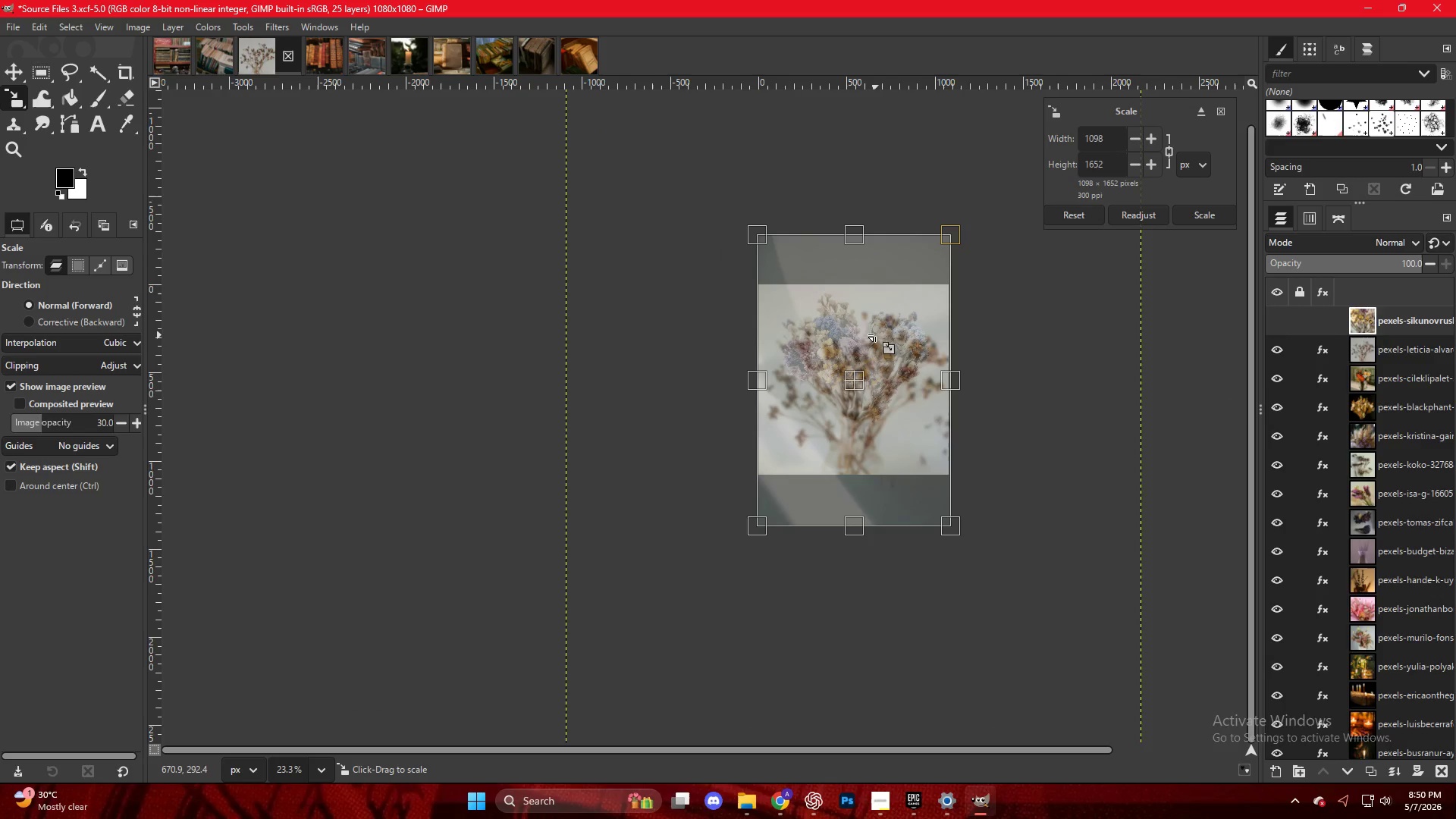 
left_click([875, 334])
 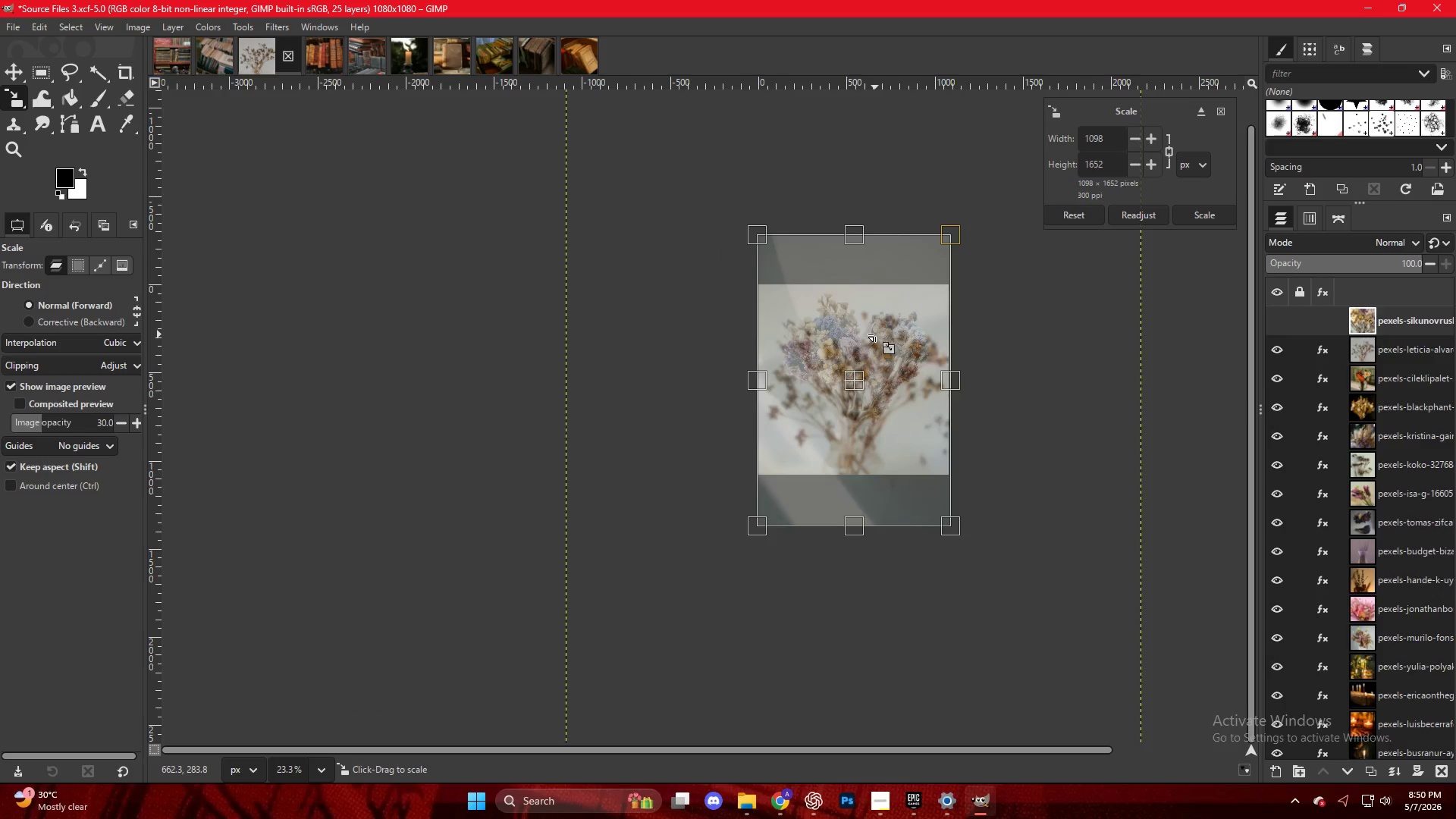 
key(NumpadEnter)
 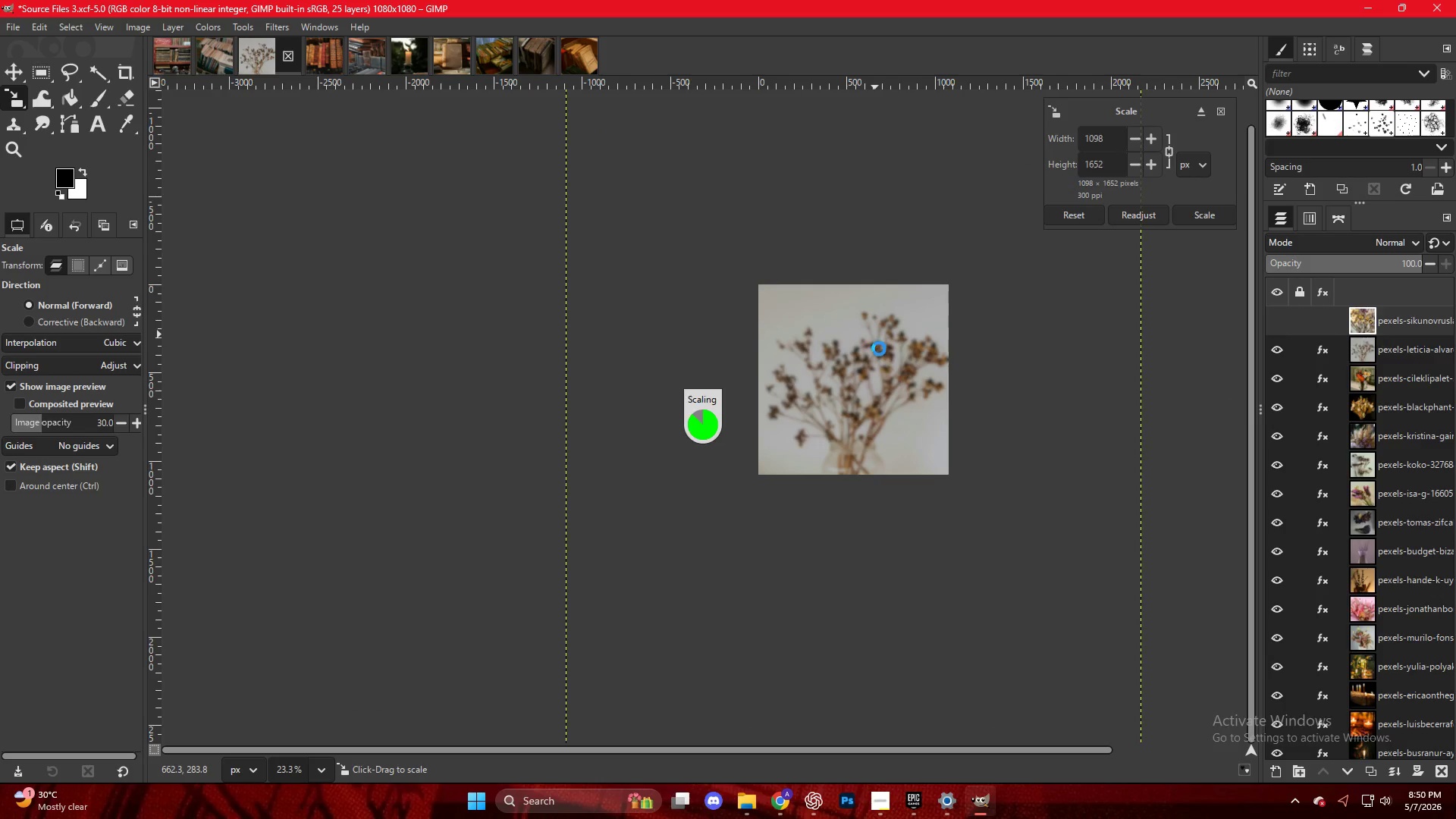 
hold_key(key=ControlLeft, duration=0.47)
 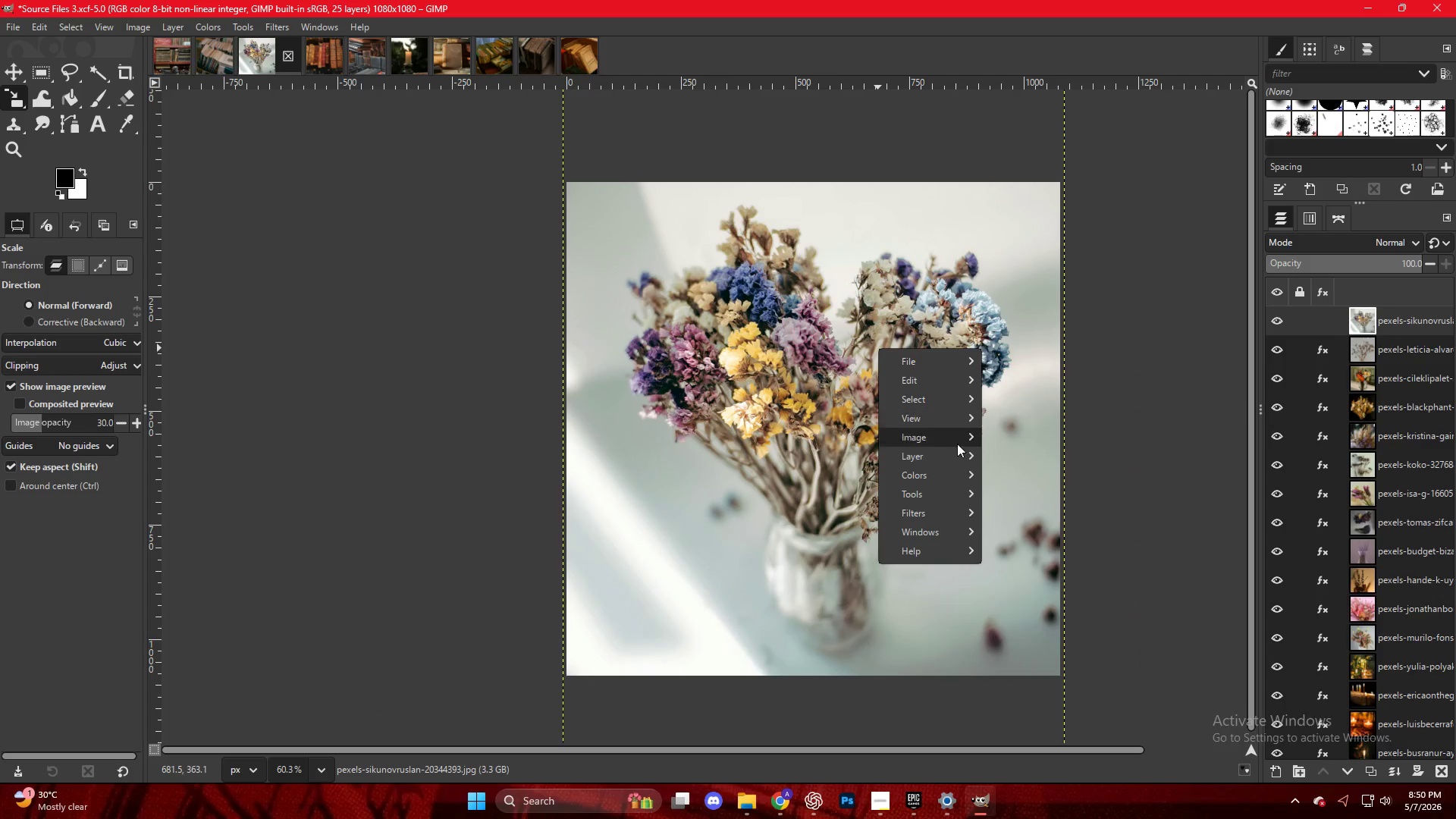 
right_click([878, 348])
 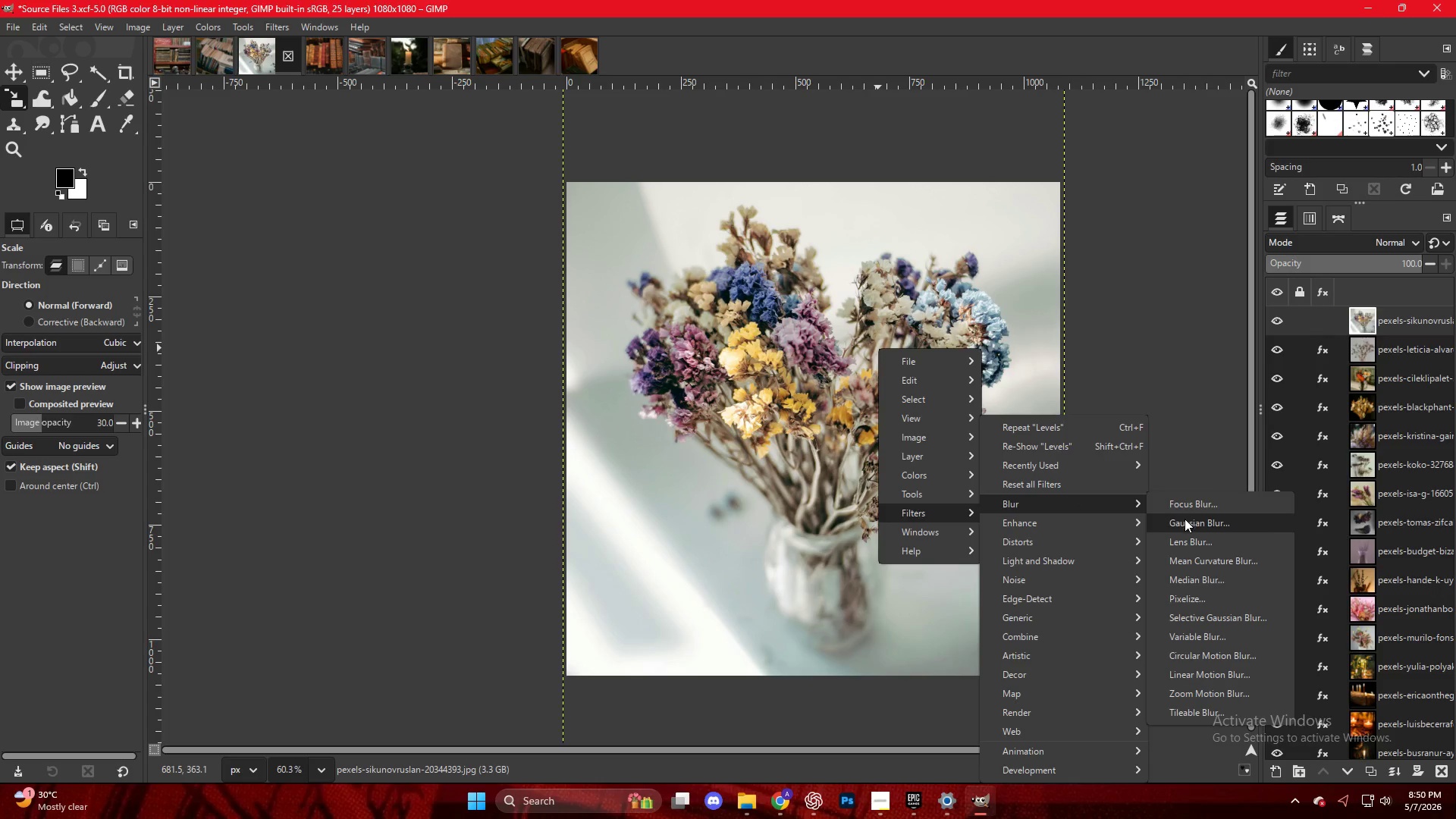 
scroll: coordinate [878, 350], scroll_direction: up, amount: 10.0
 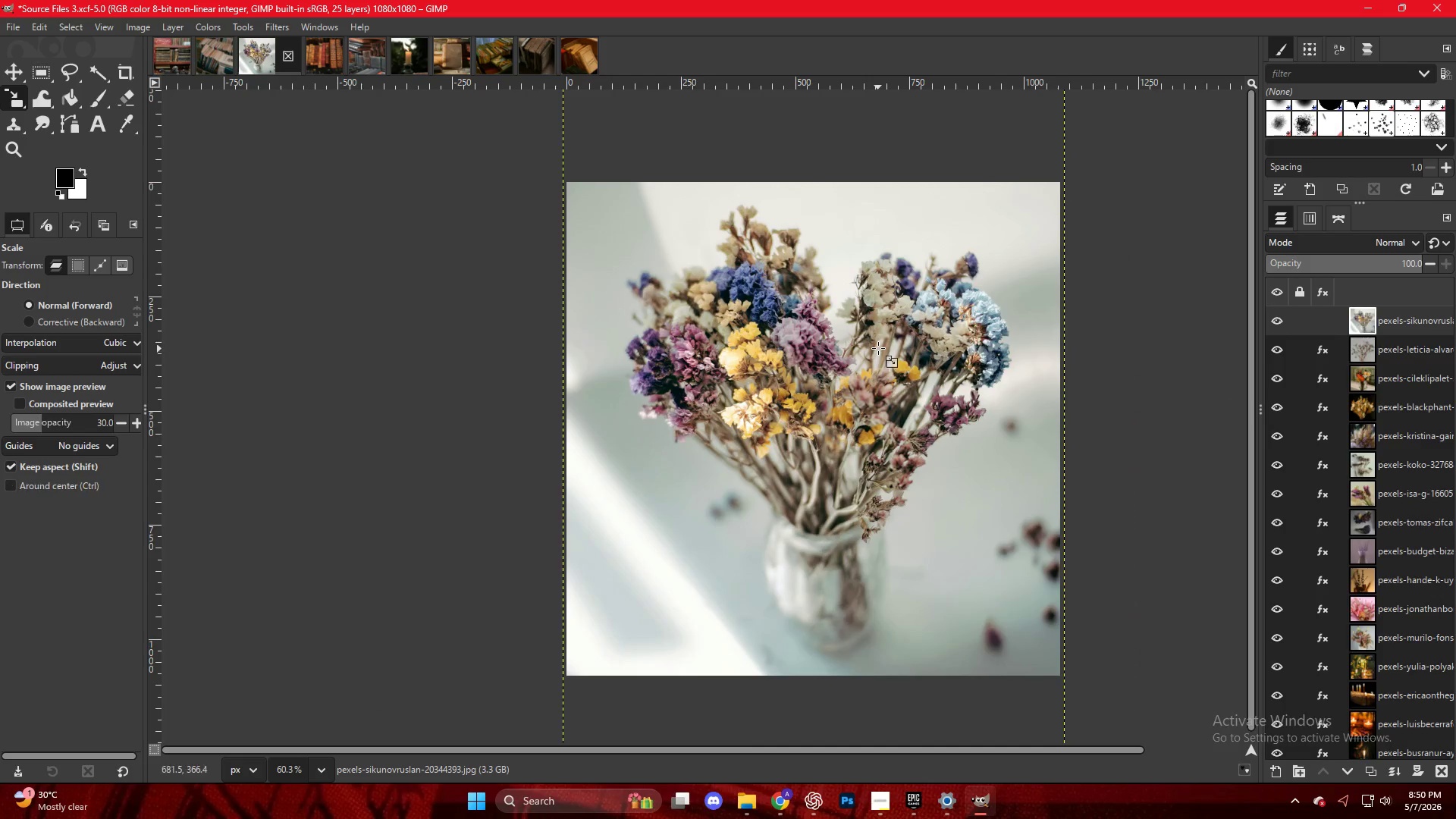 
mouse_move([1067, 315])
 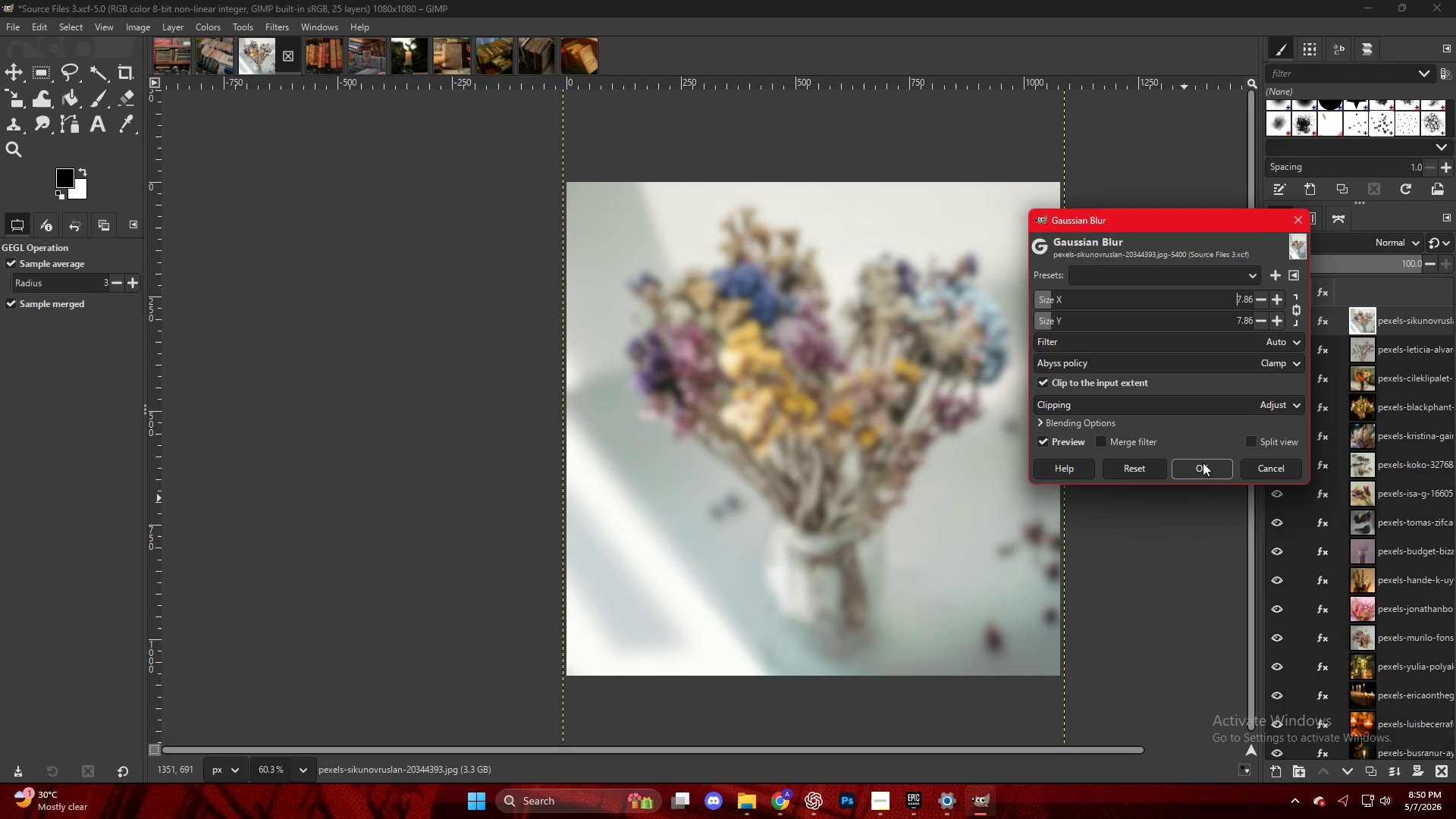 
left_click([1203, 464])
 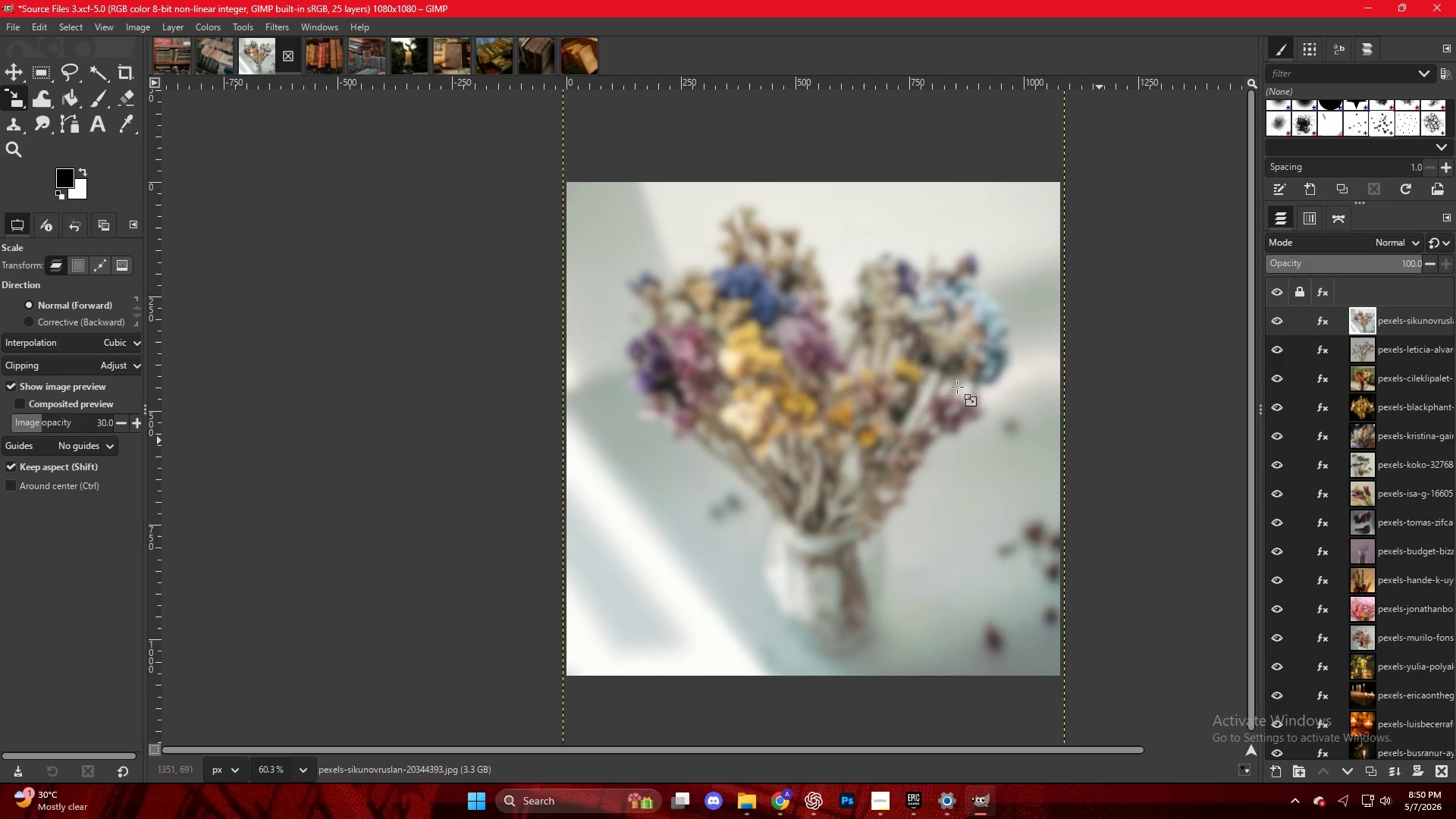 
right_click([893, 345])
 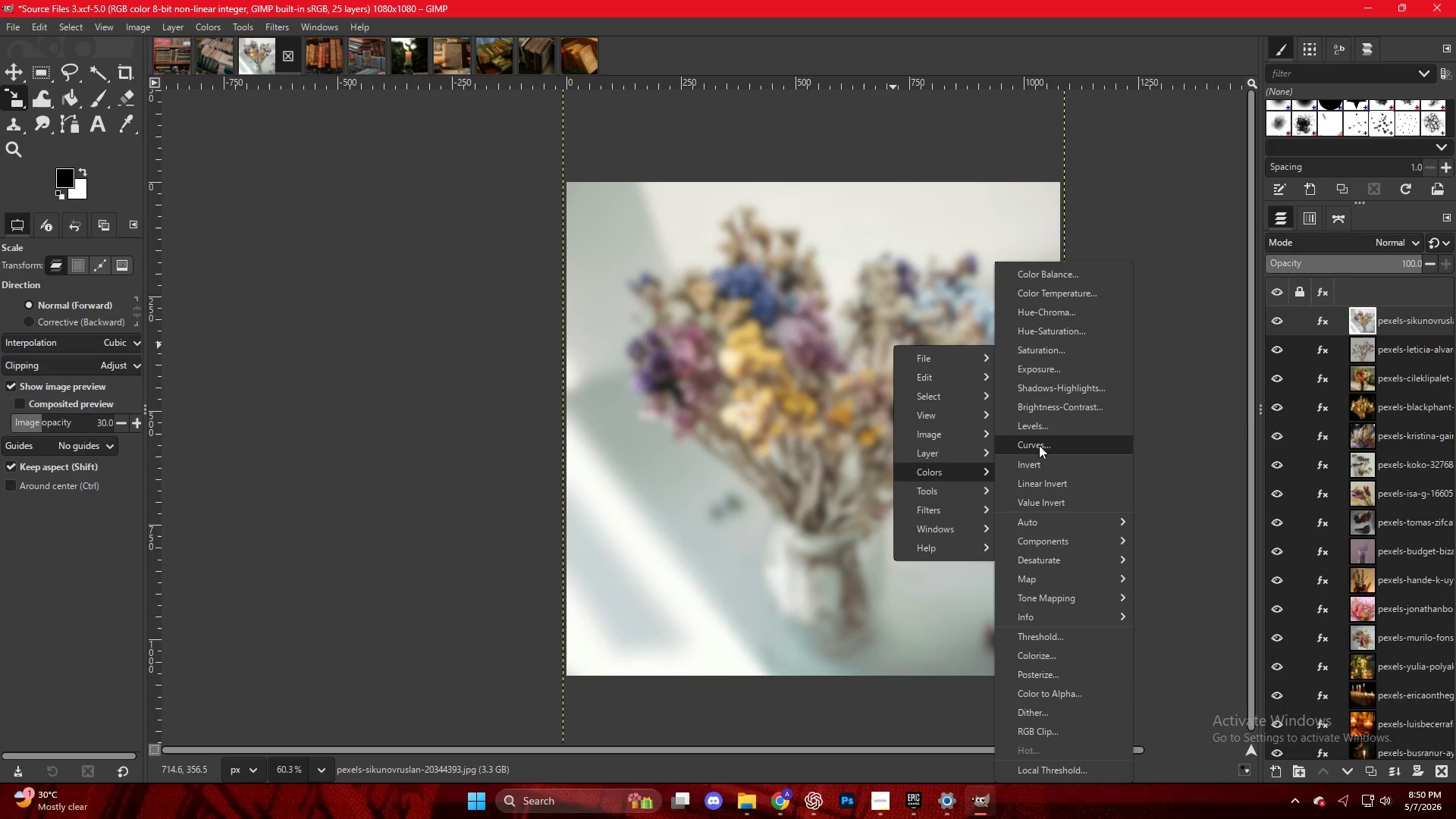 
left_click([1038, 447])
 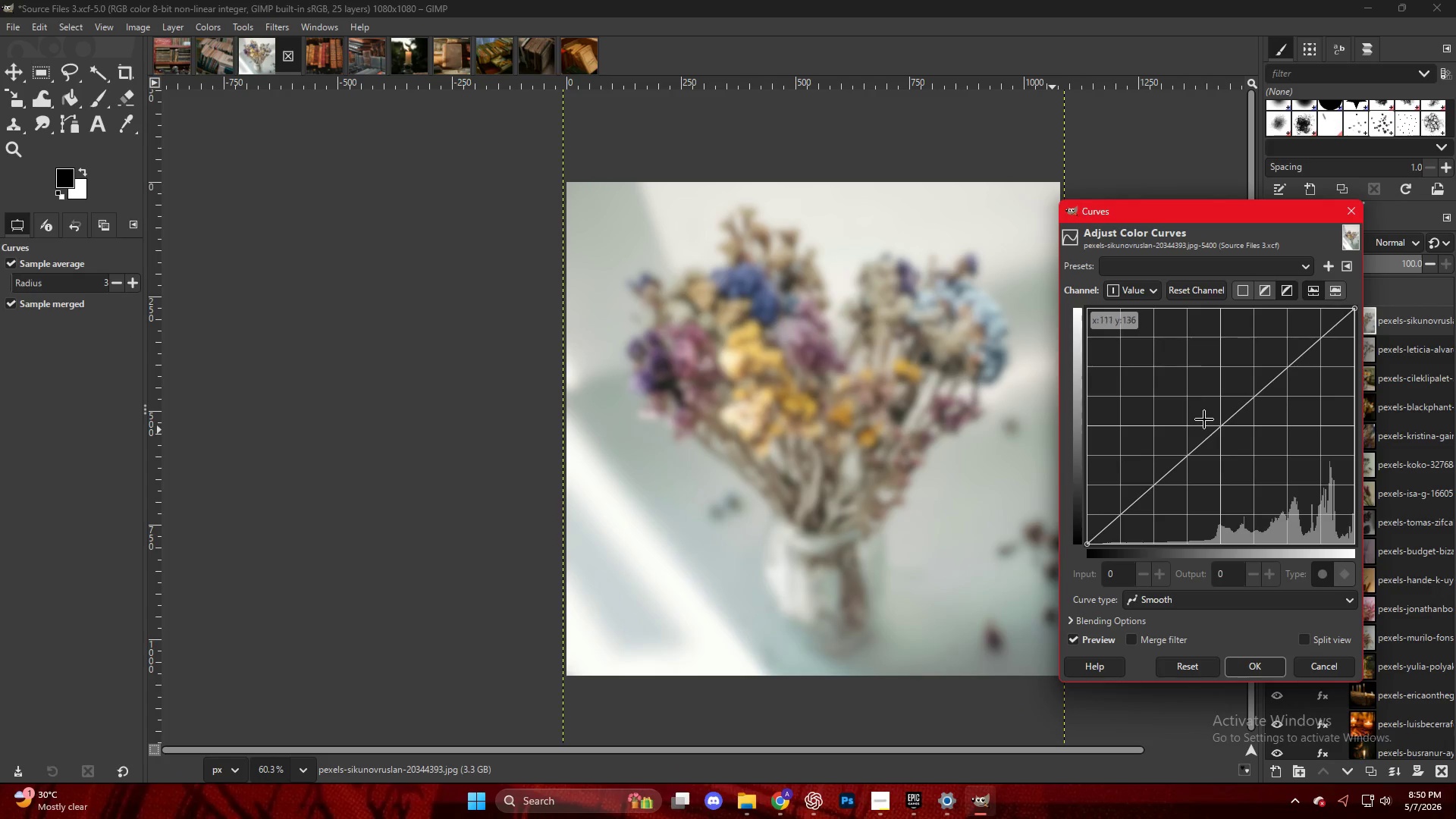 
left_click_drag(start_coordinate=[1219, 430], to_coordinate=[1226, 446])
 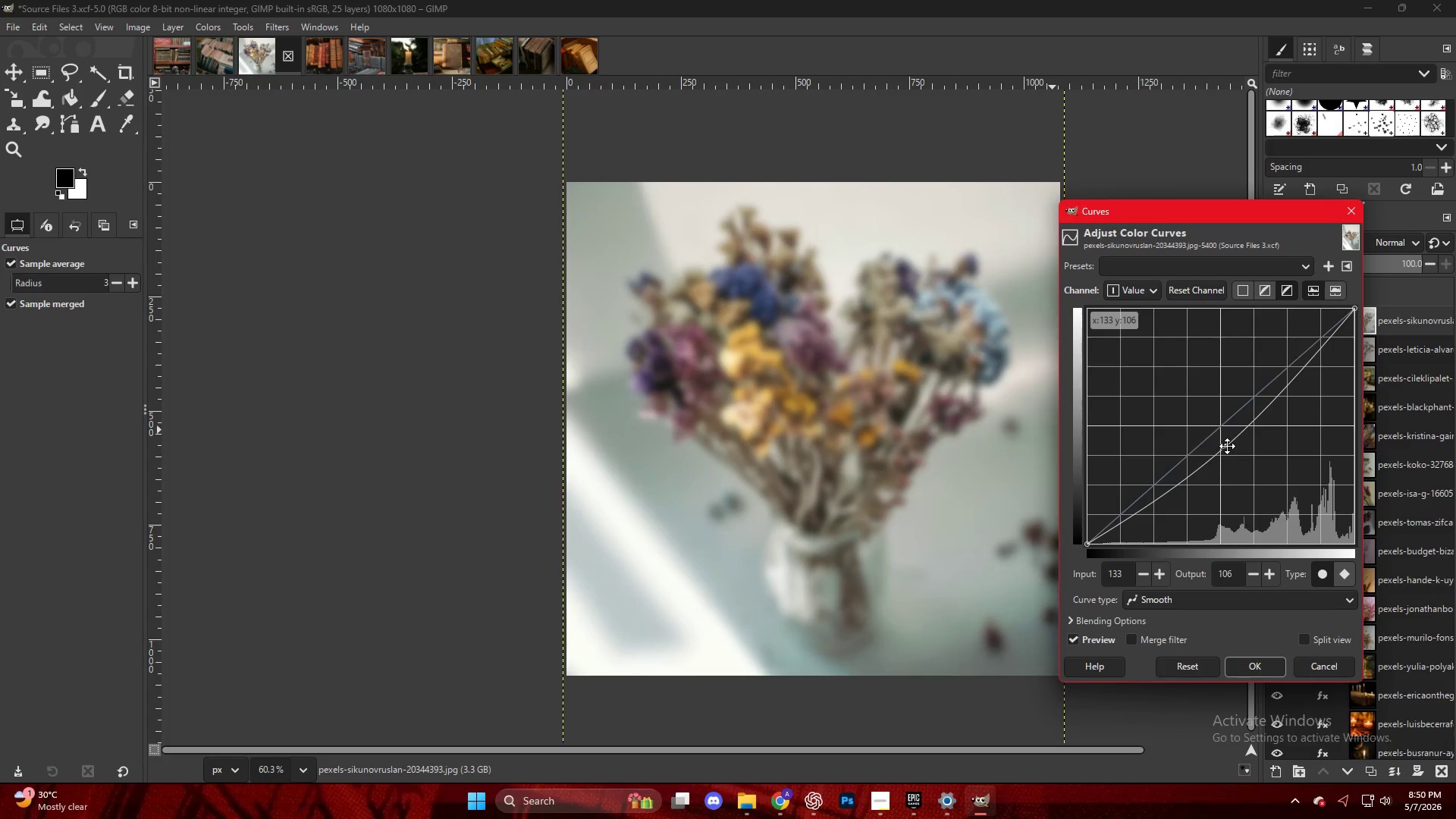 
left_click_drag(start_coordinate=[1227, 446], to_coordinate=[1229, 450])
 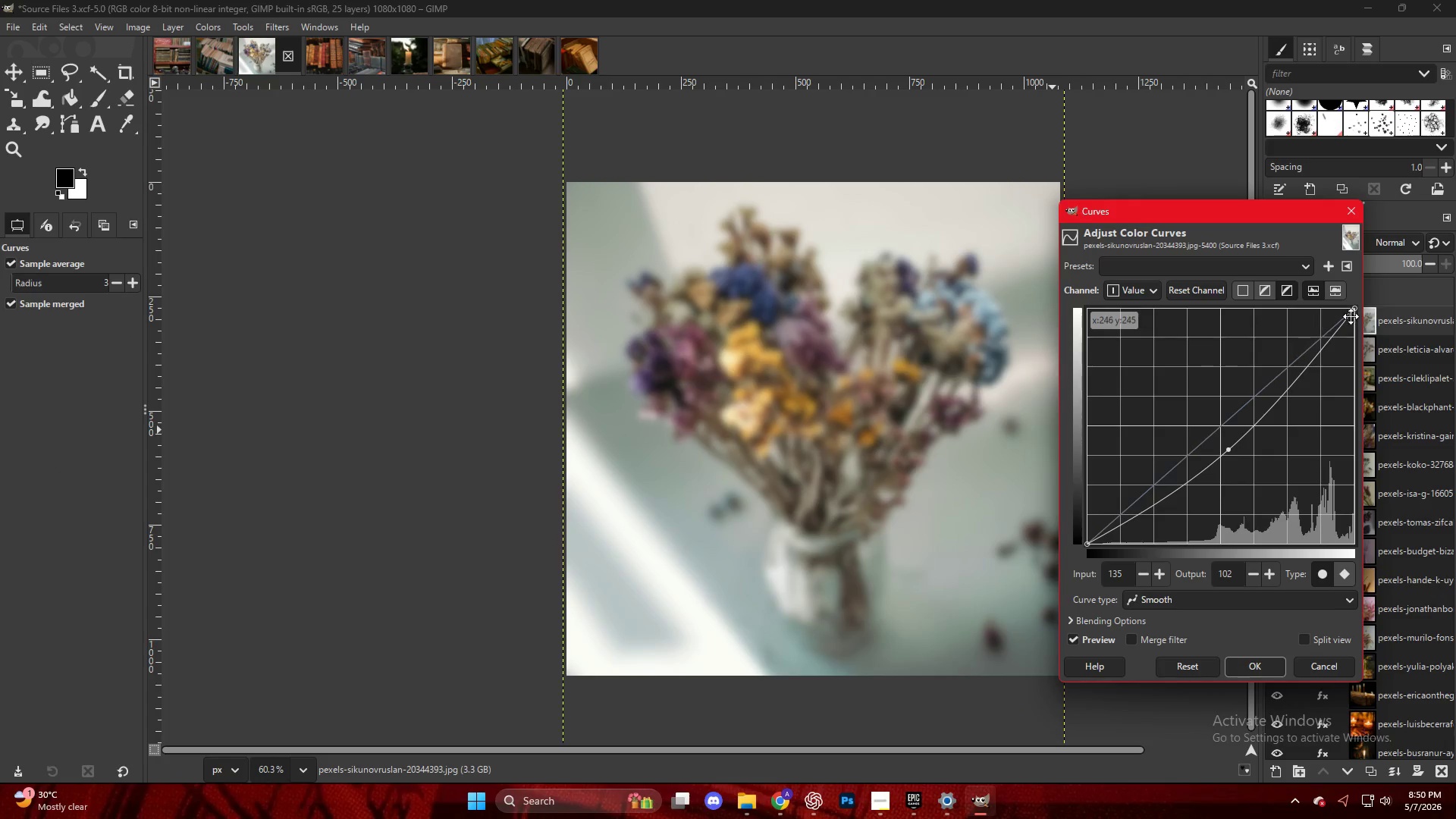 
left_click_drag(start_coordinate=[1354, 315], to_coordinate=[1363, 340])
 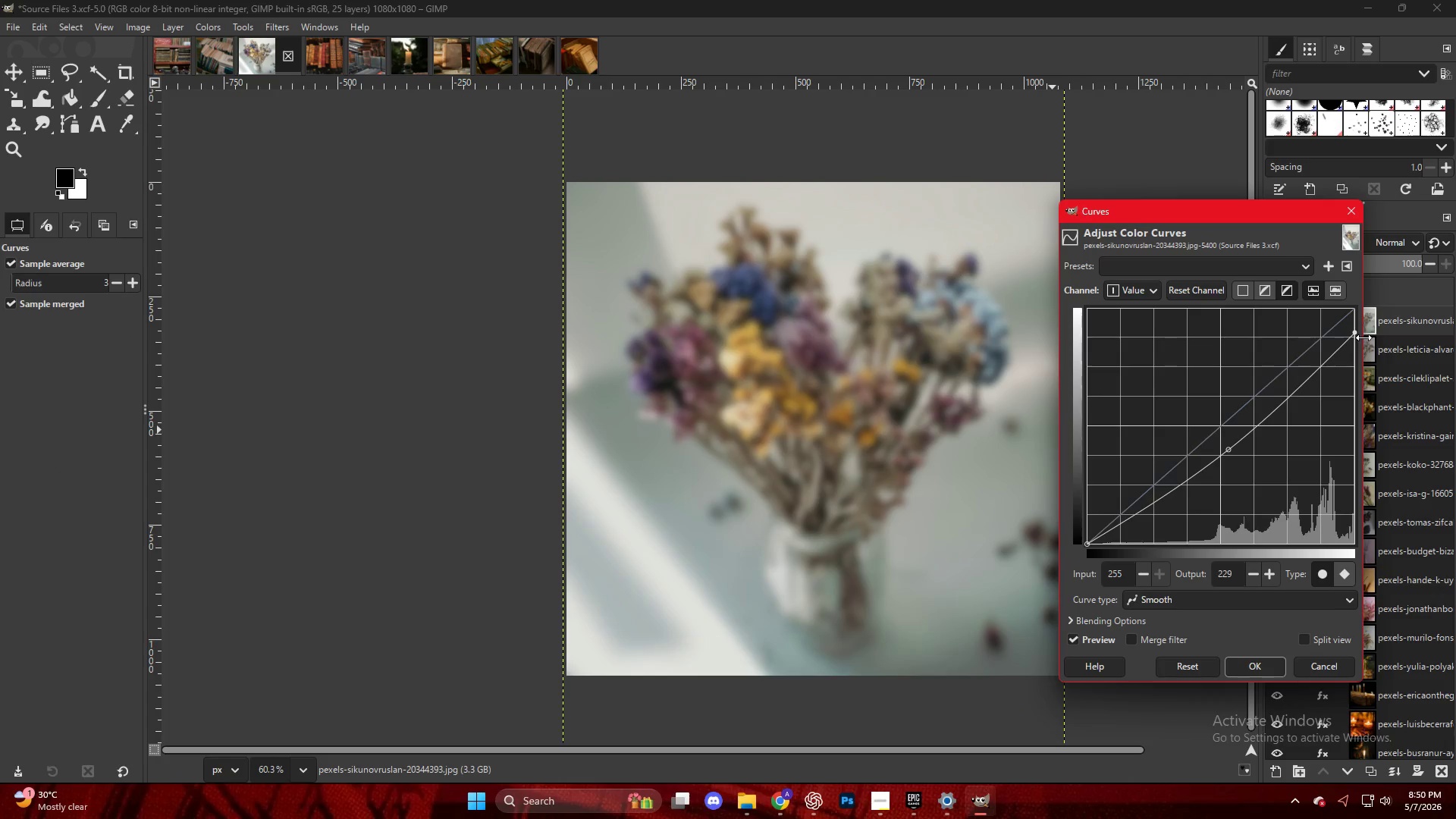 
key(NumpadEnter)
 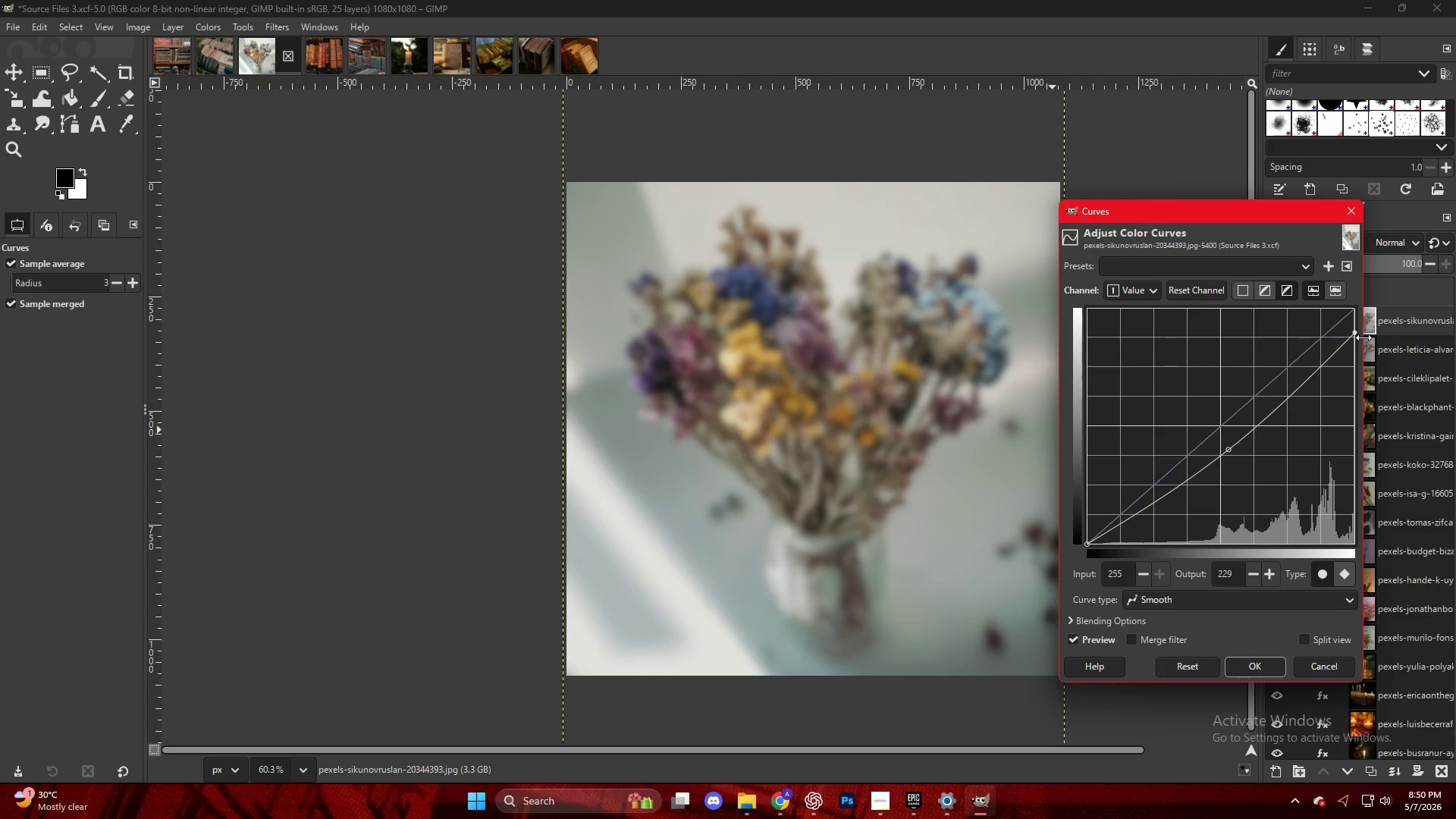 
key(NumpadEnter)
 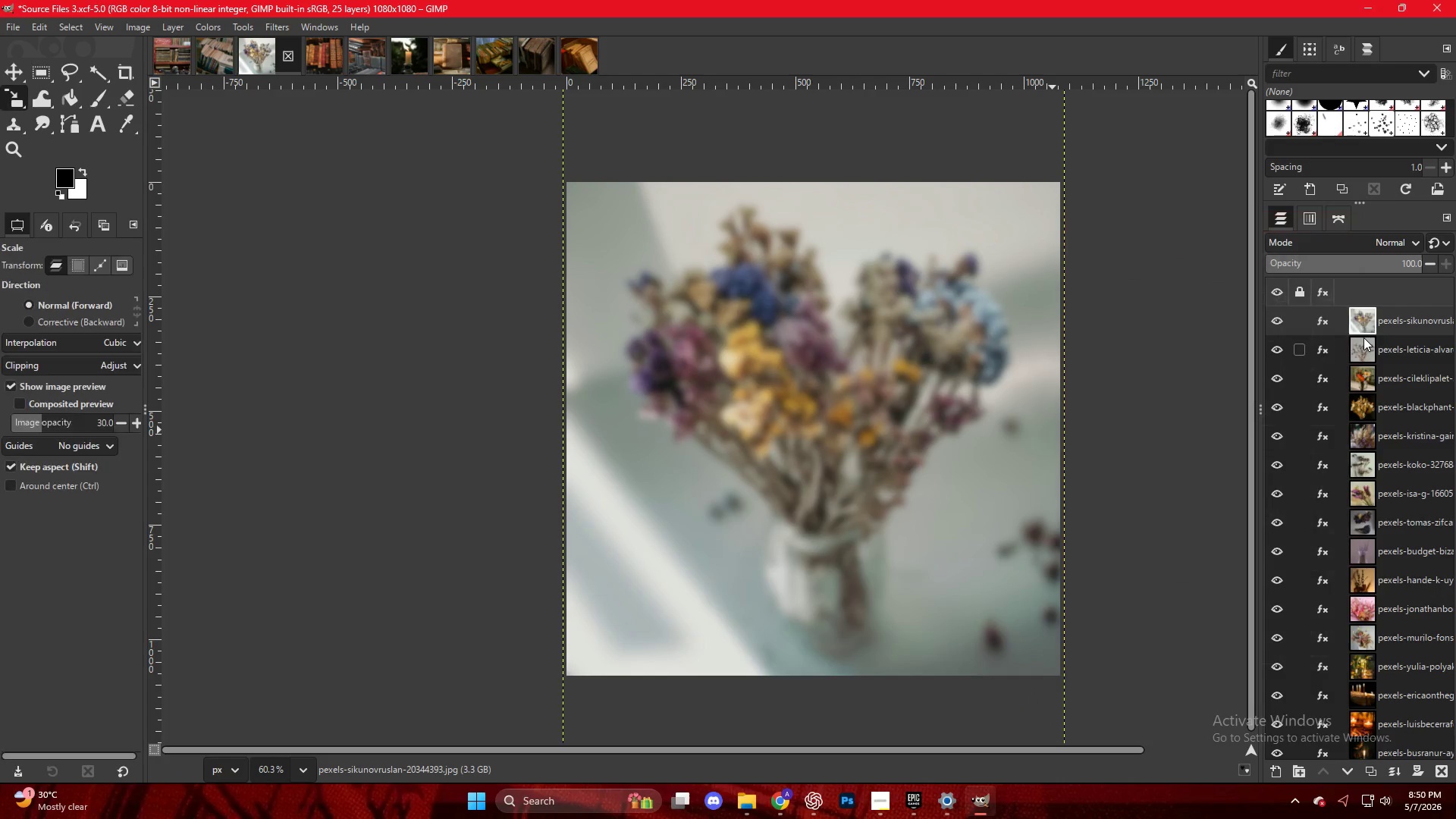 
key(Control+Shift+E)
 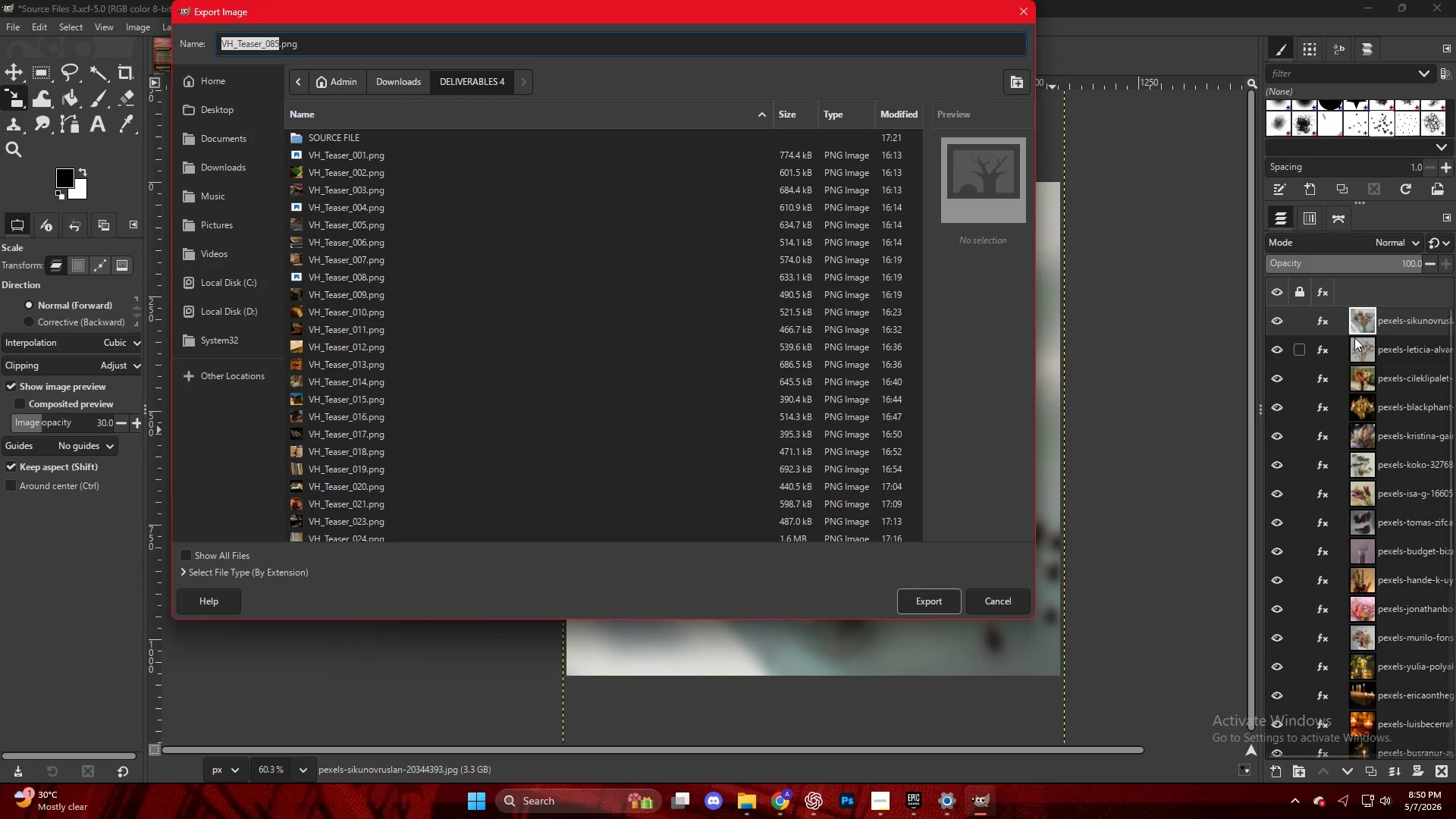 
scroll: coordinate [488, 400], scroll_direction: down, amount: 6.0
 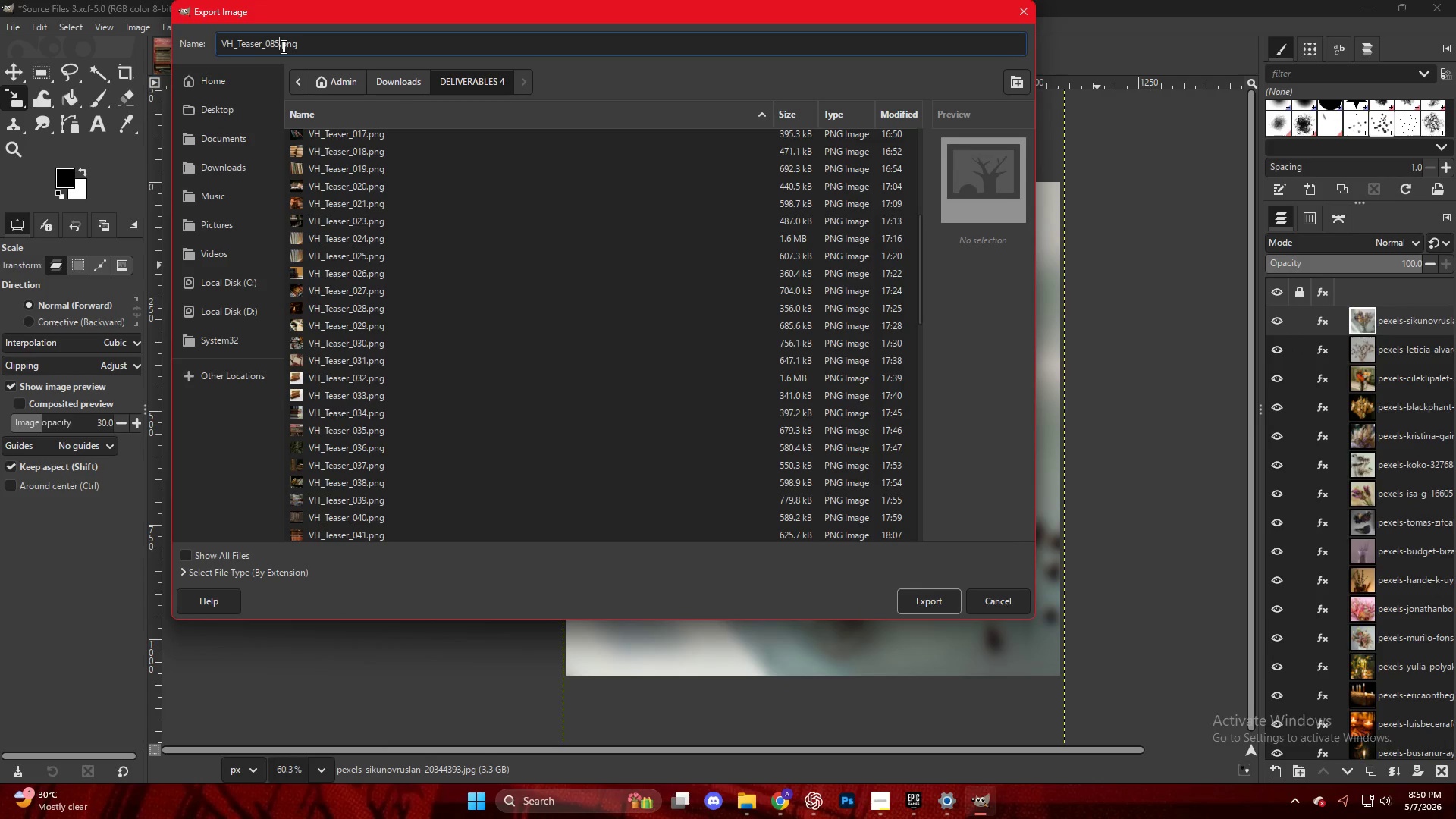 
key(Backspace)
key(Backspace)
type(25)
 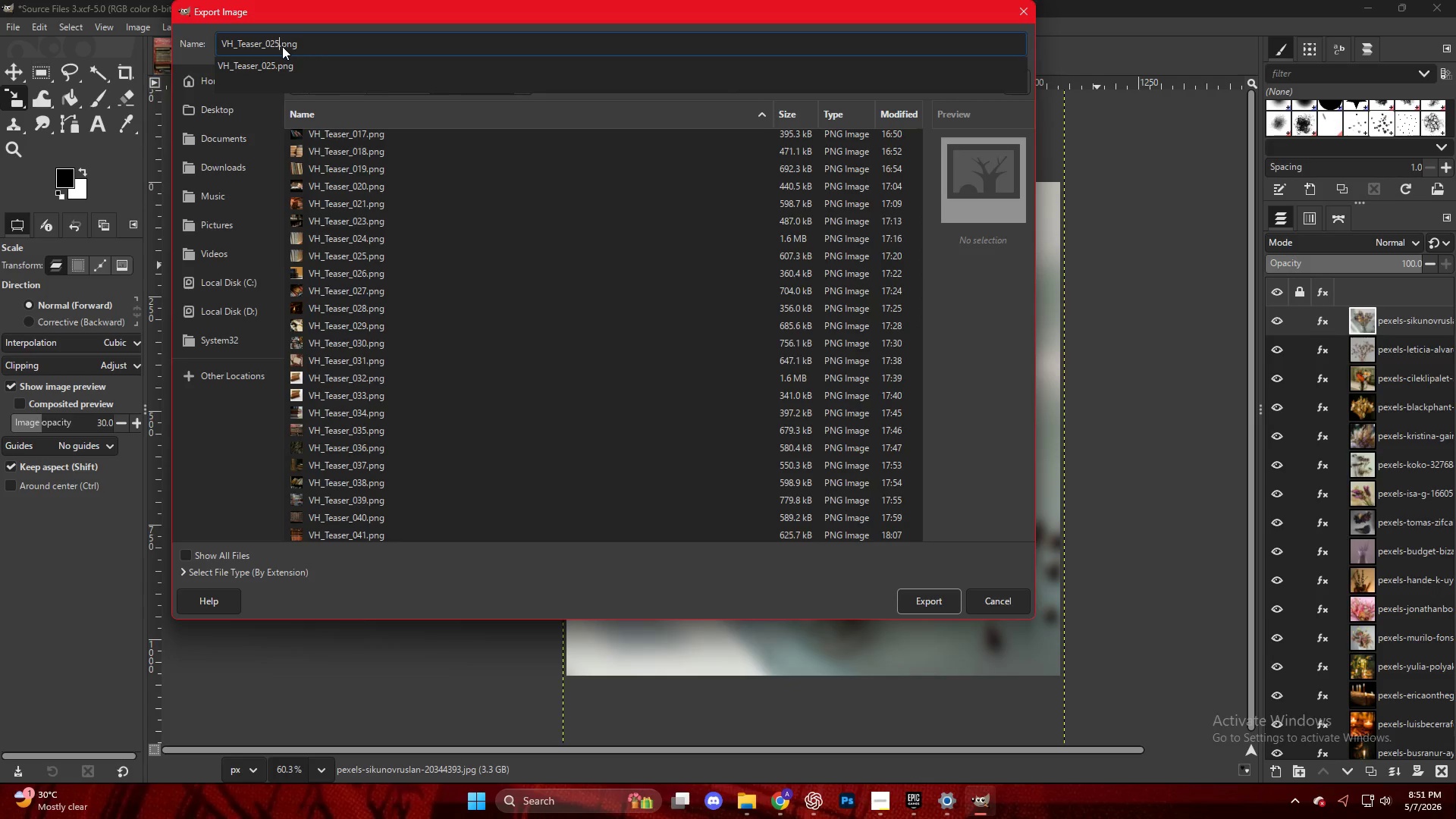 
key(Enter)
 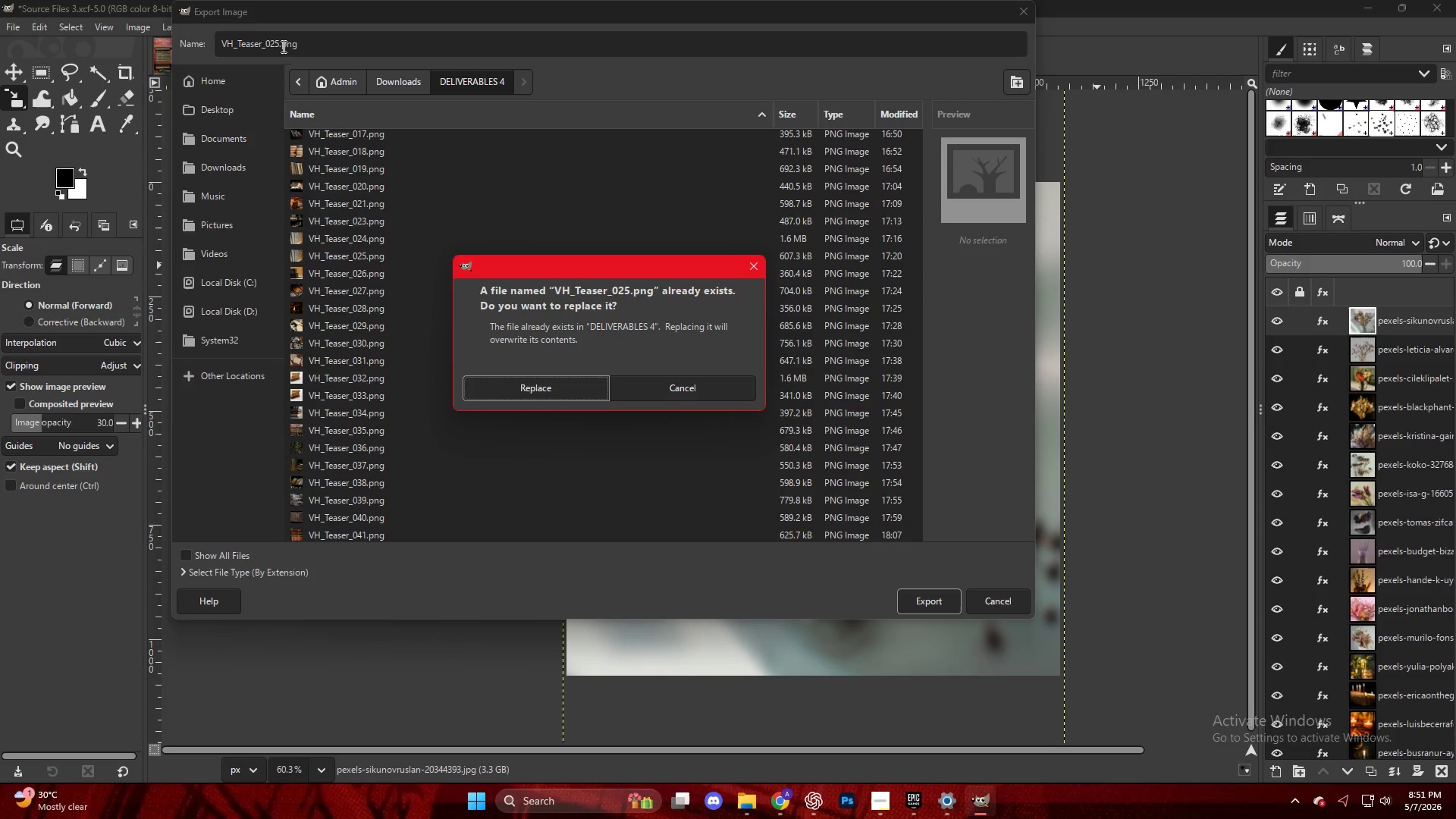 
key(ArrowLeft)
 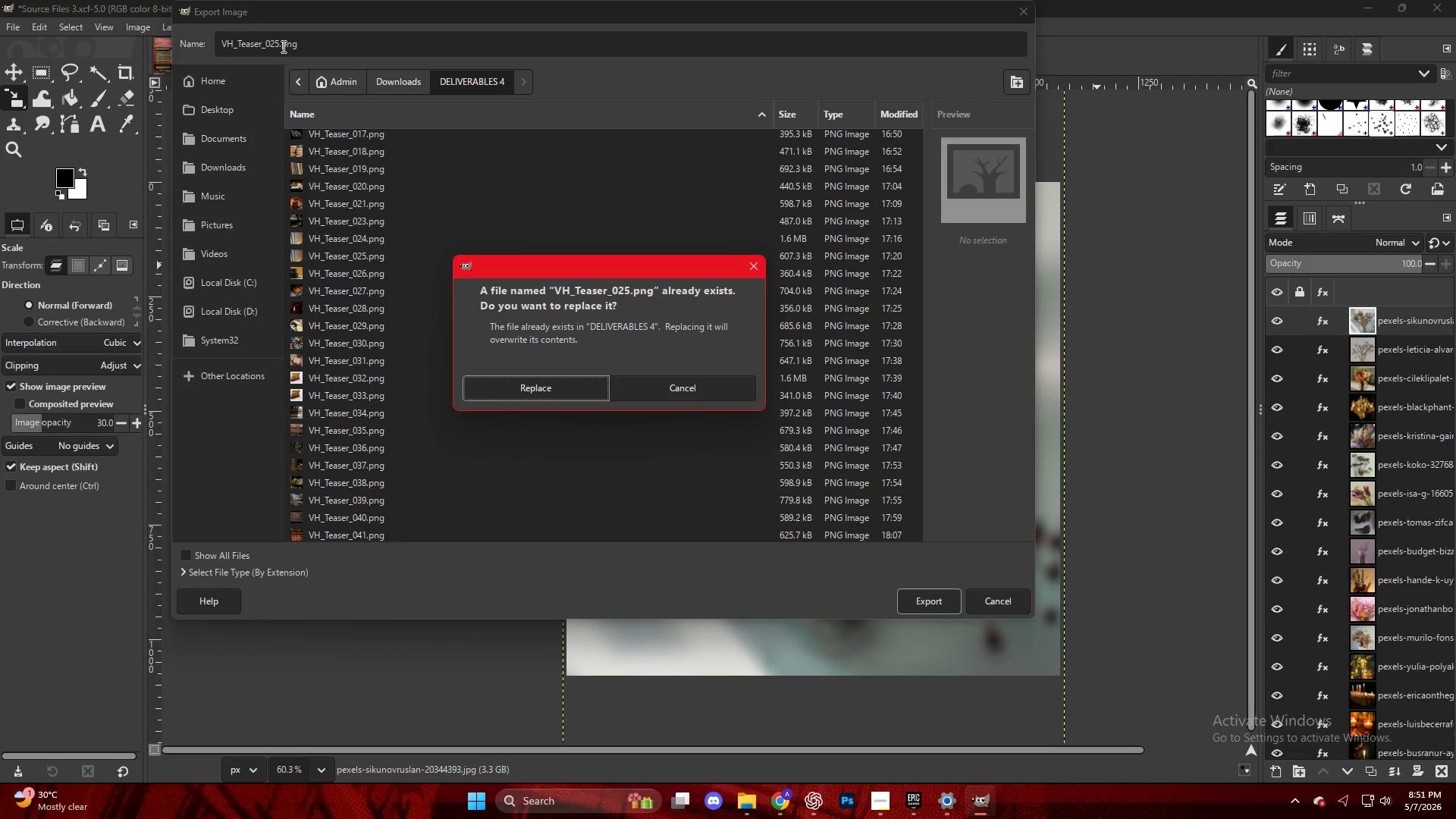 
key(Enter)
 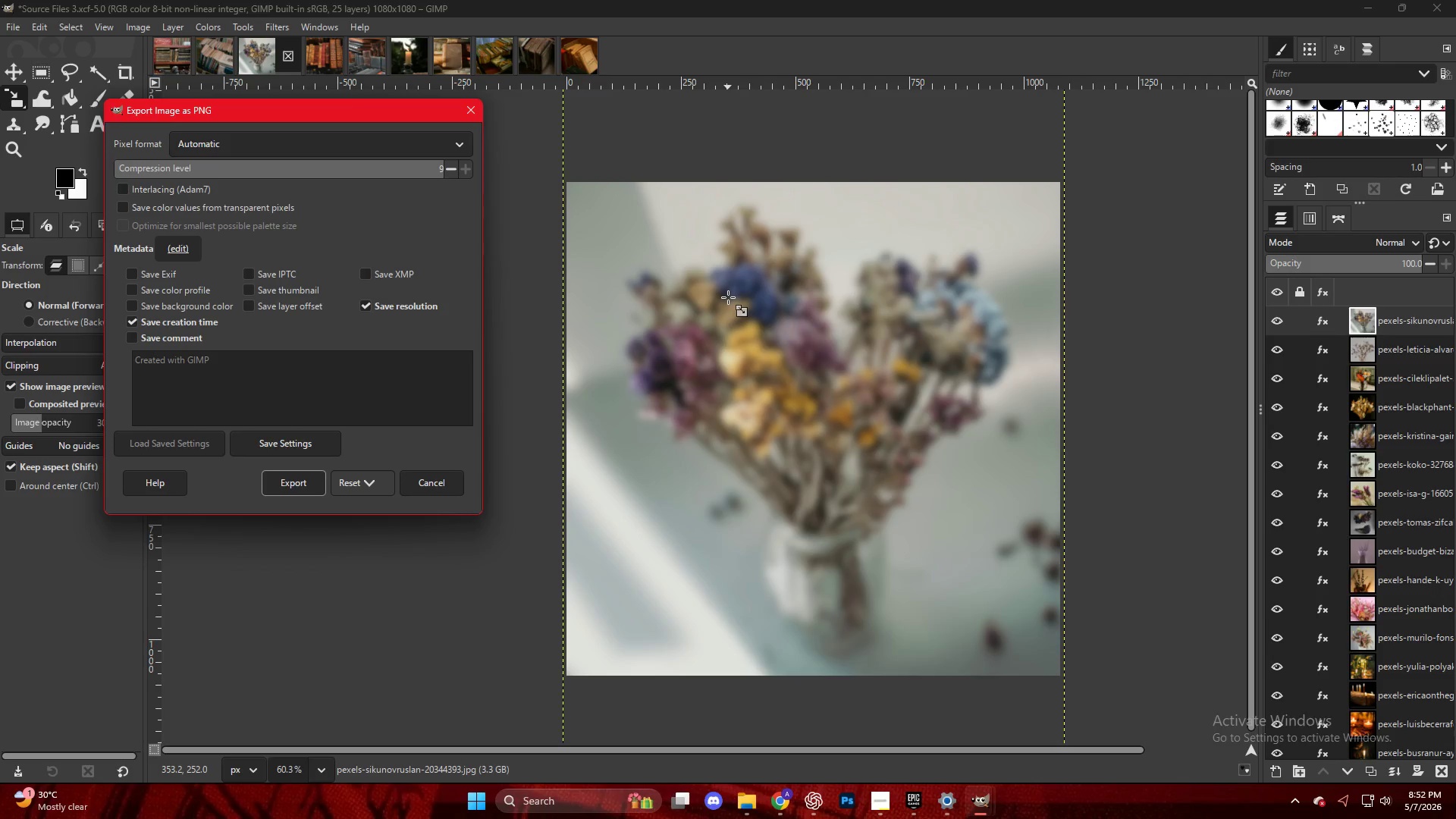 
wait(98.95)
 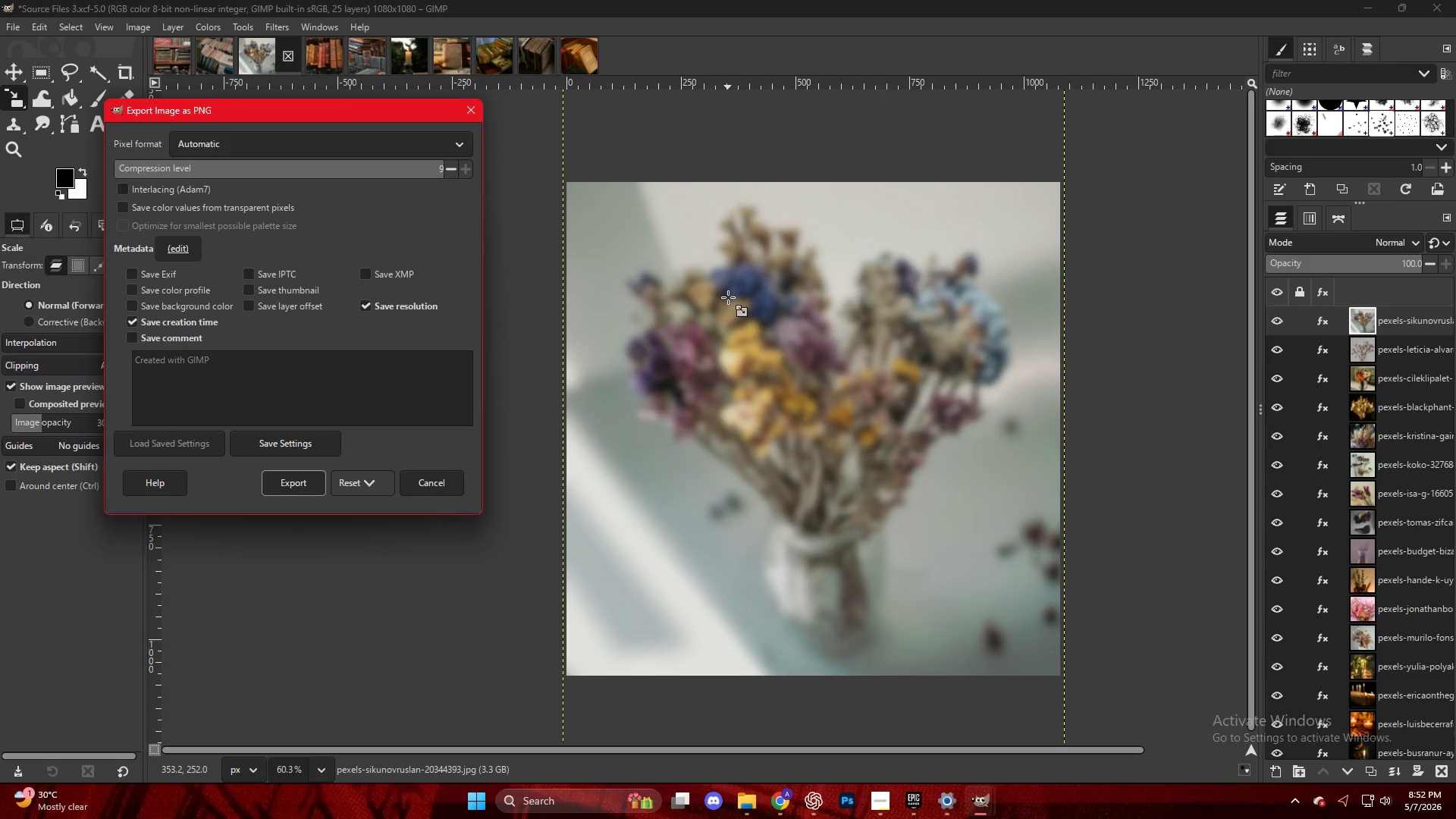 
key(NumpadEnter)
 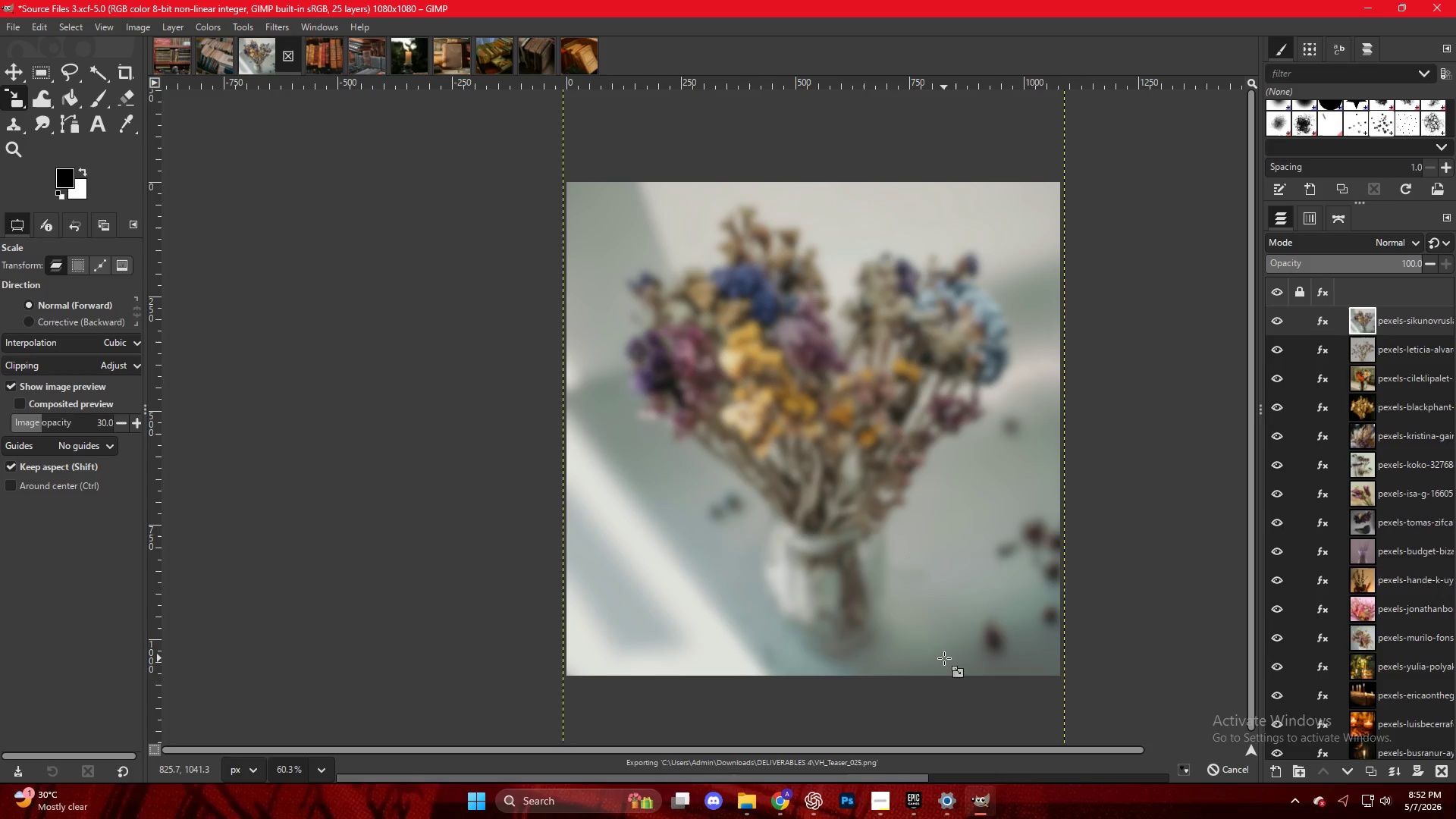 
left_click([780, 795])
 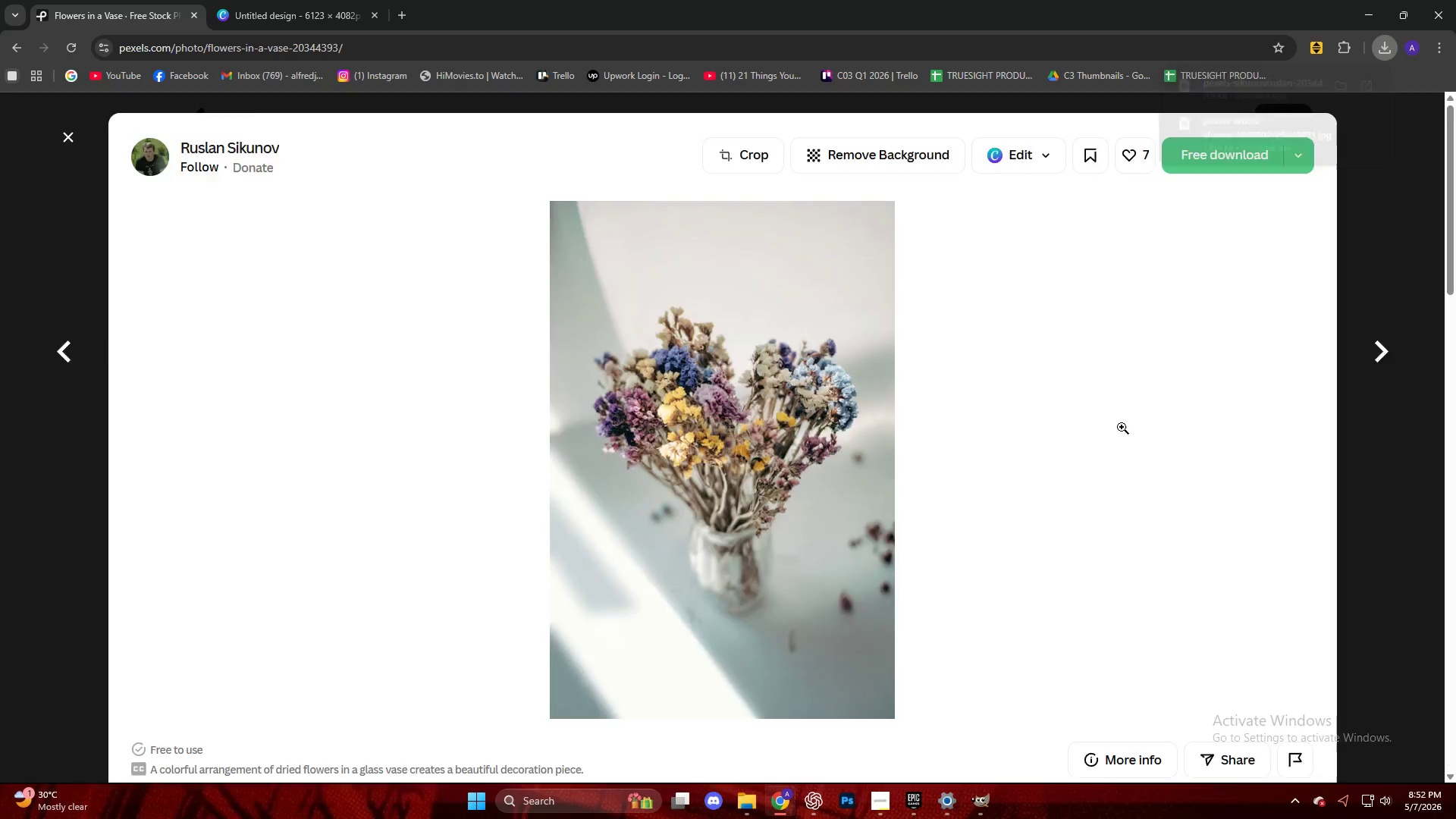 
scroll: coordinate [1087, 435], scroll_direction: down, amount: 4.0
 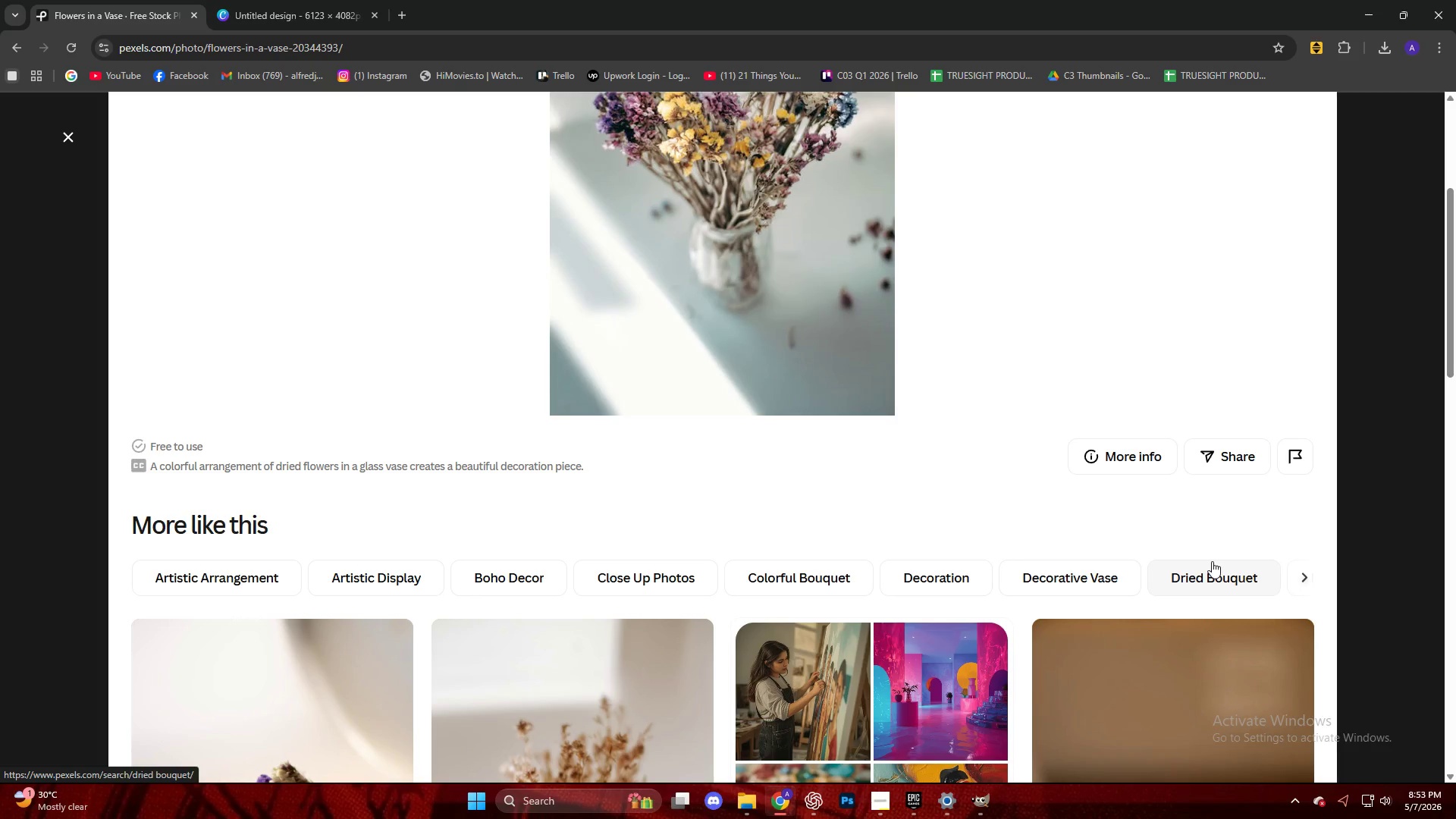 
wait(54.55)
 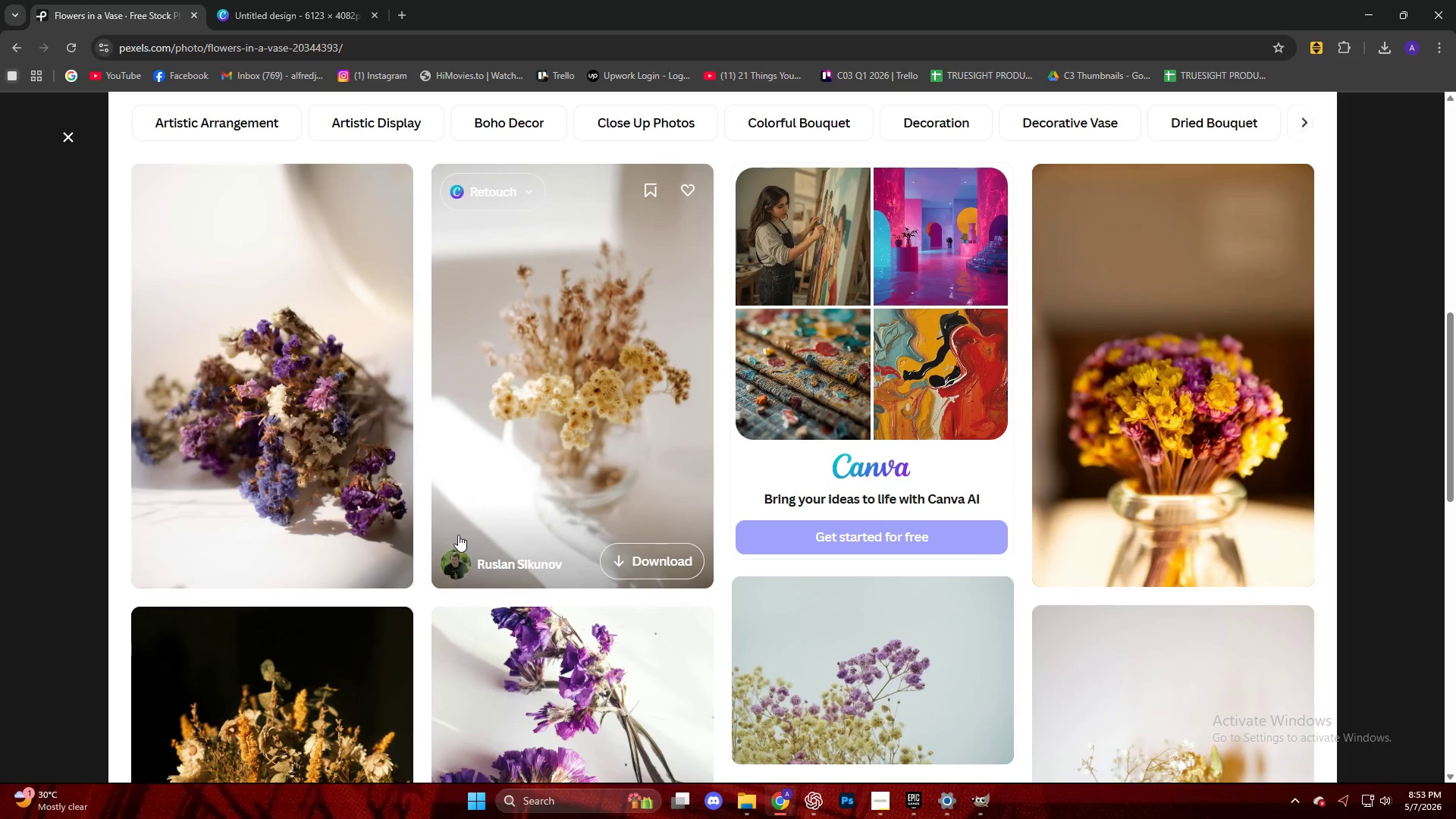 
key(Escape)
 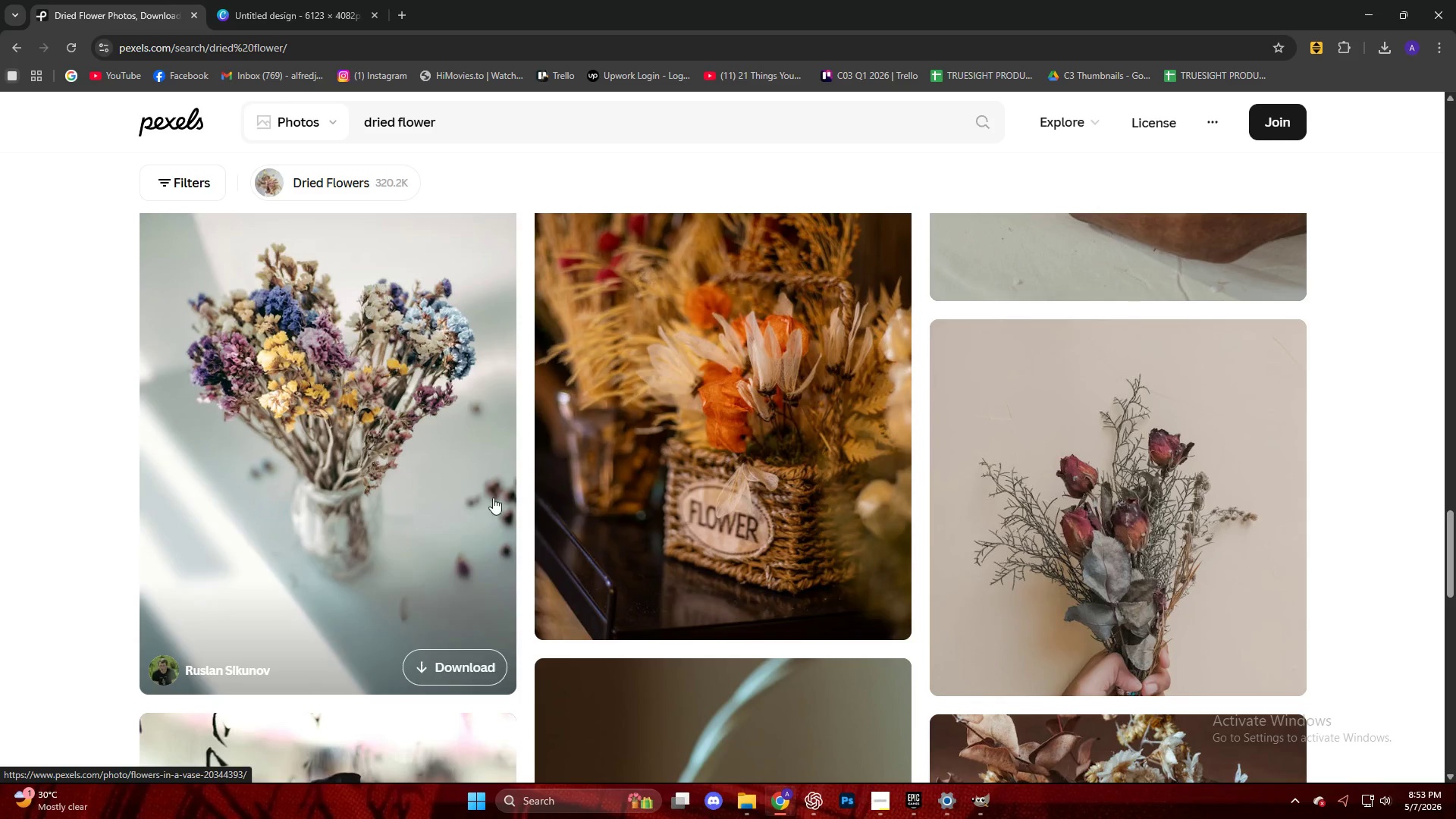 
scroll: coordinate [813, 447], scroll_direction: down, amount: 21.0
 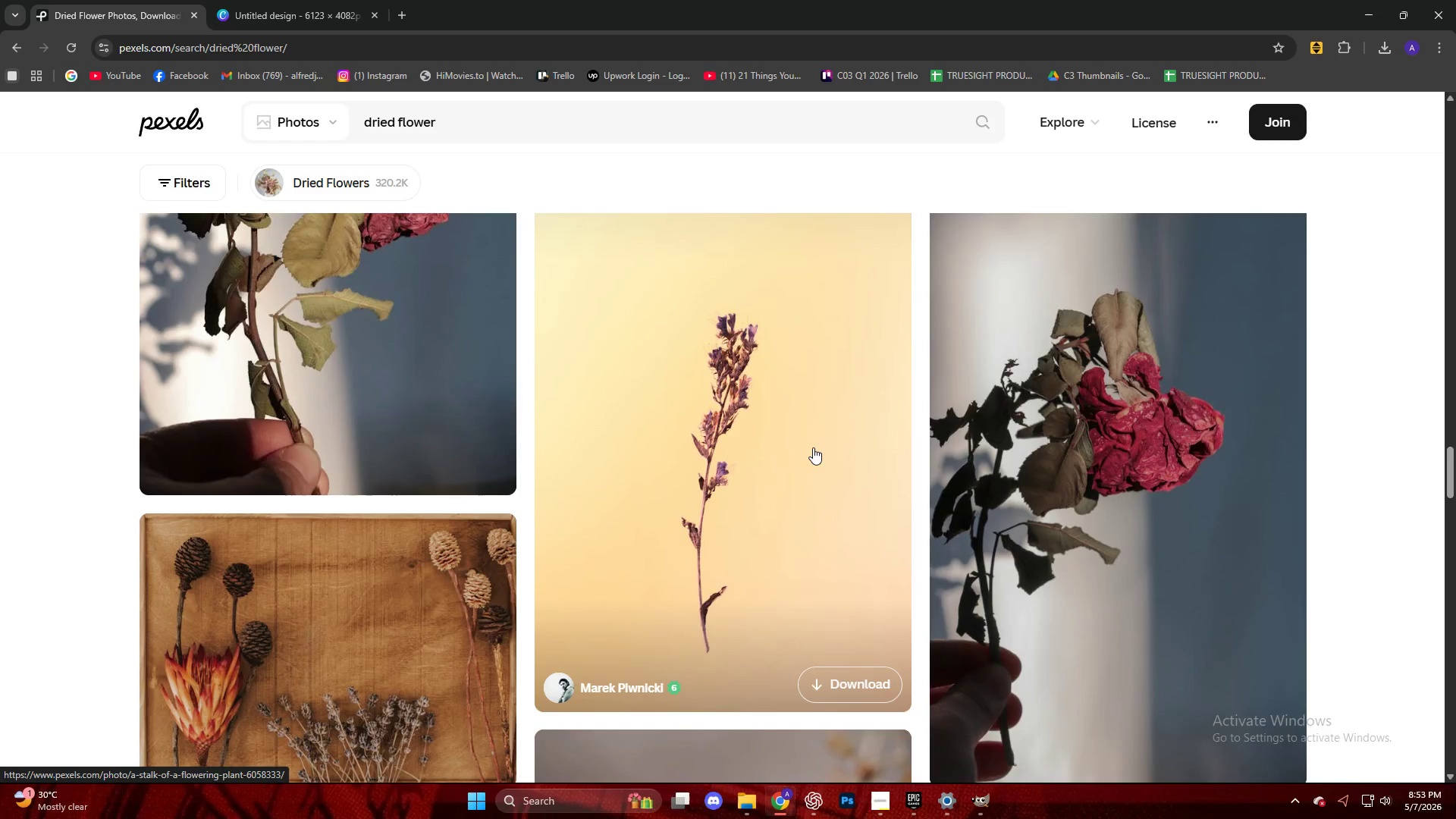 
scroll: coordinate [813, 447], scroll_direction: up, amount: 2.0